 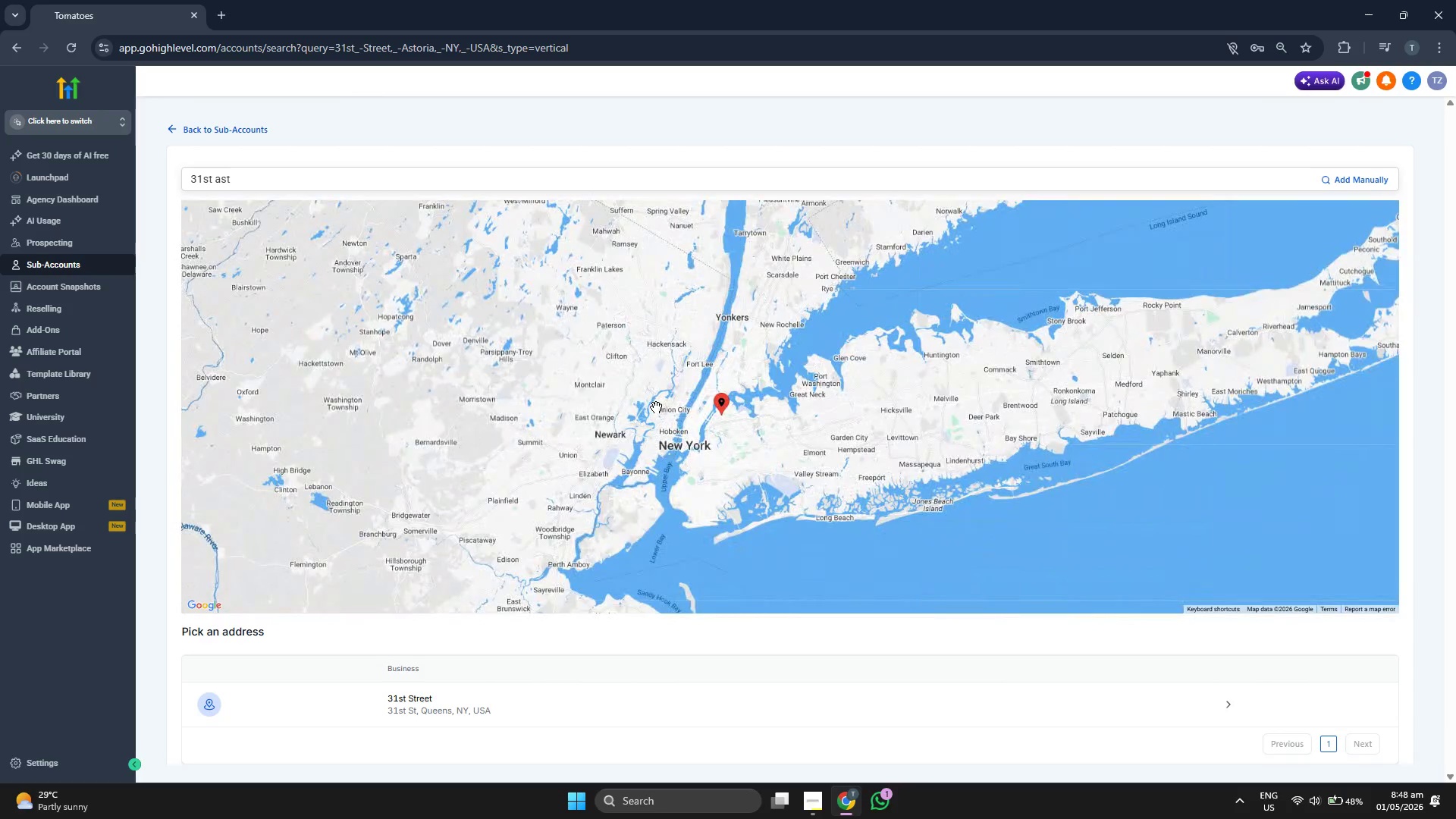 
left_click_drag(start_coordinate=[744, 367], to_coordinate=[649, 354])
 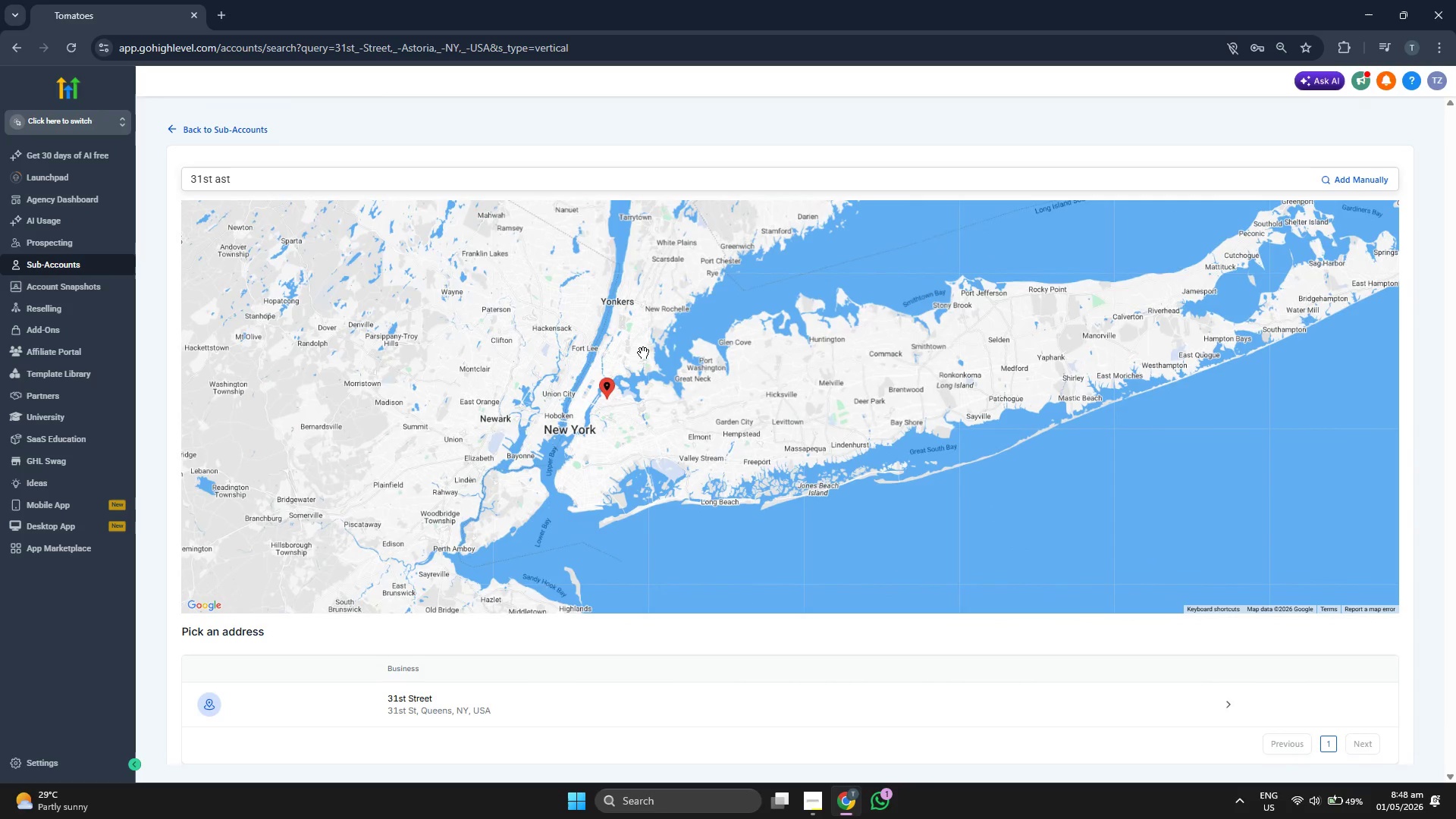 
scroll: coordinate [643, 353], scroll_direction: up, amount: 1.0
 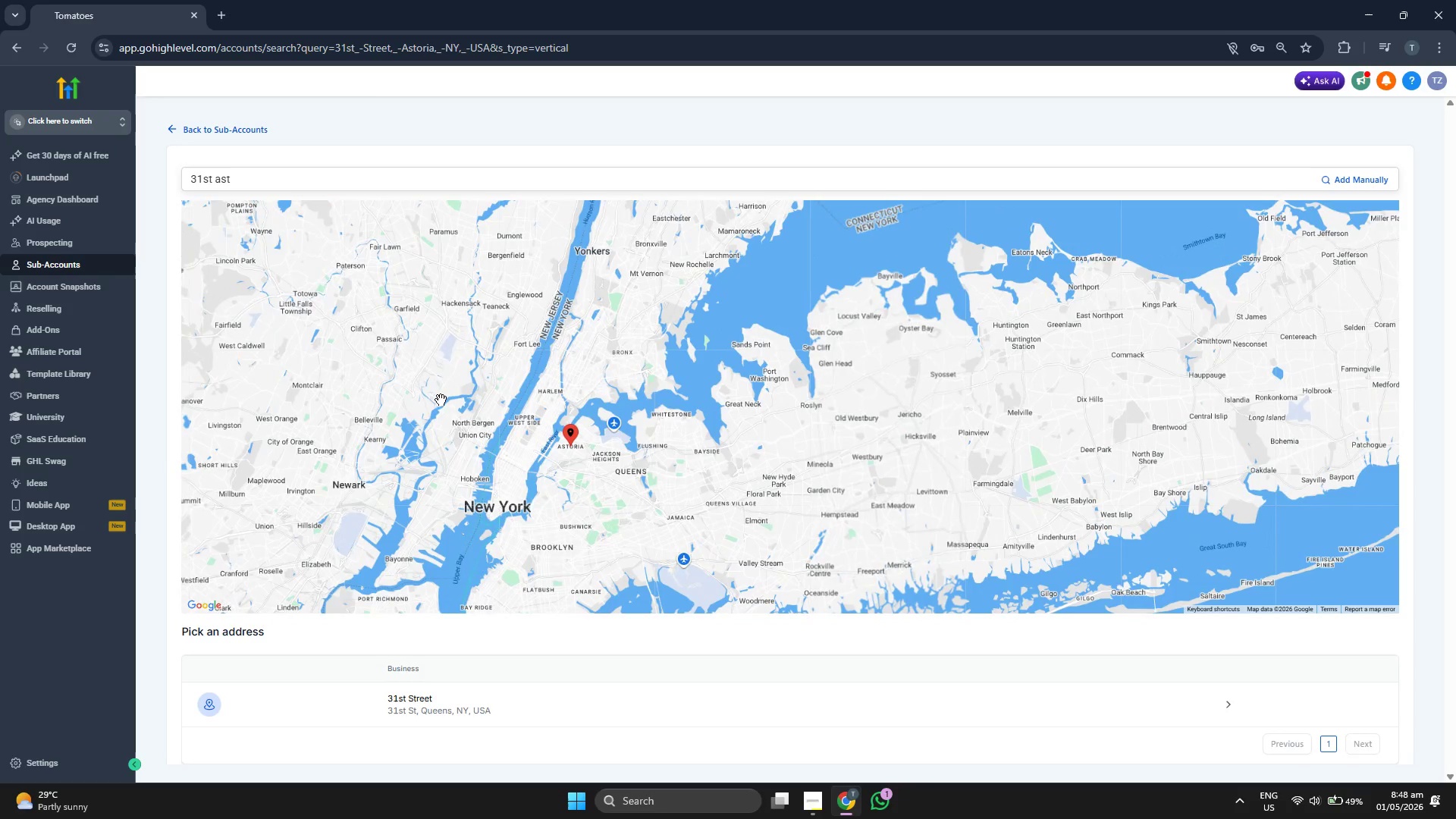 
left_click_drag(start_coordinate=[437, 399], to_coordinate=[506, 360])
 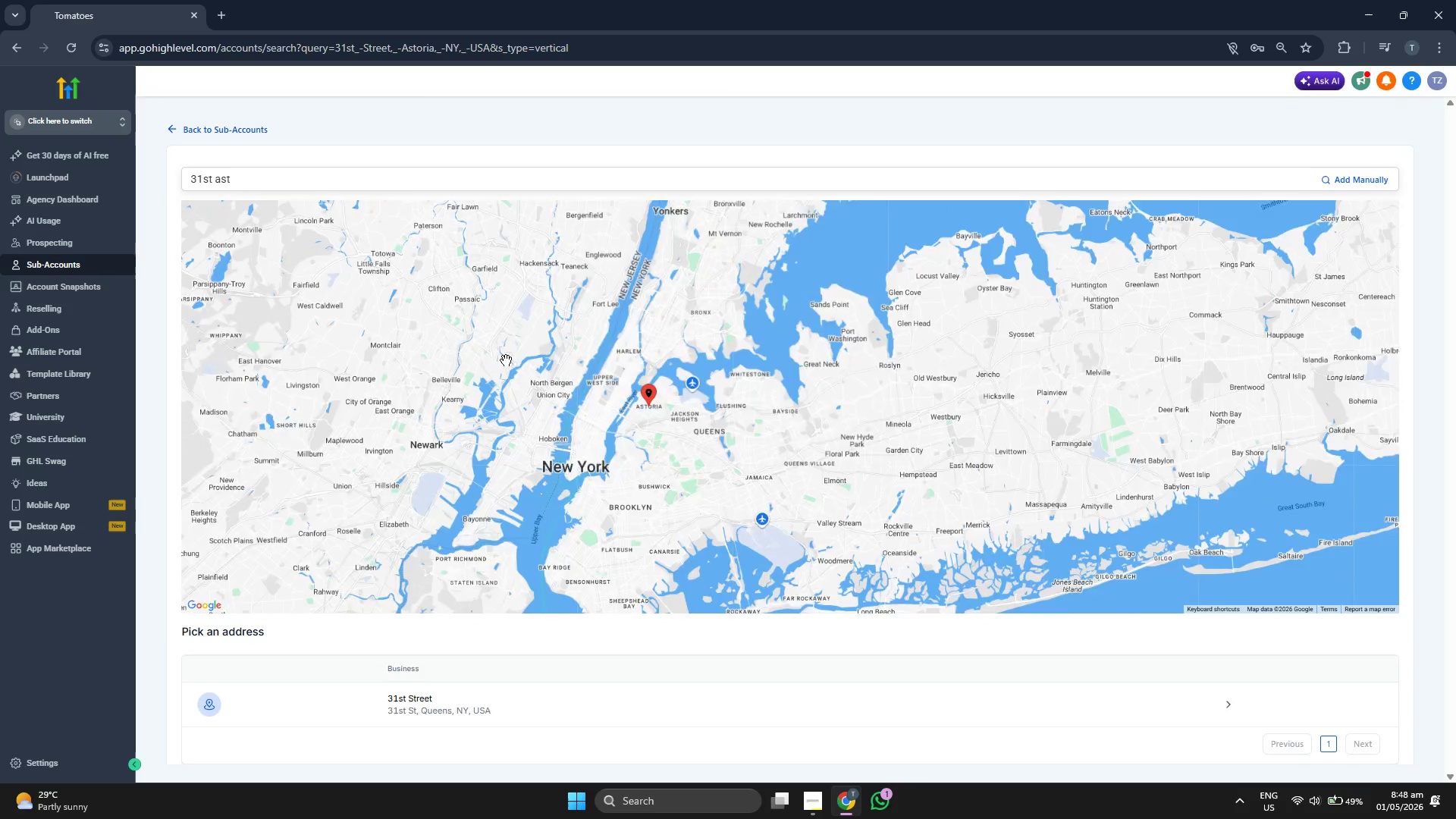 
scroll: coordinate [506, 360], scroll_direction: up, amount: 1.0
 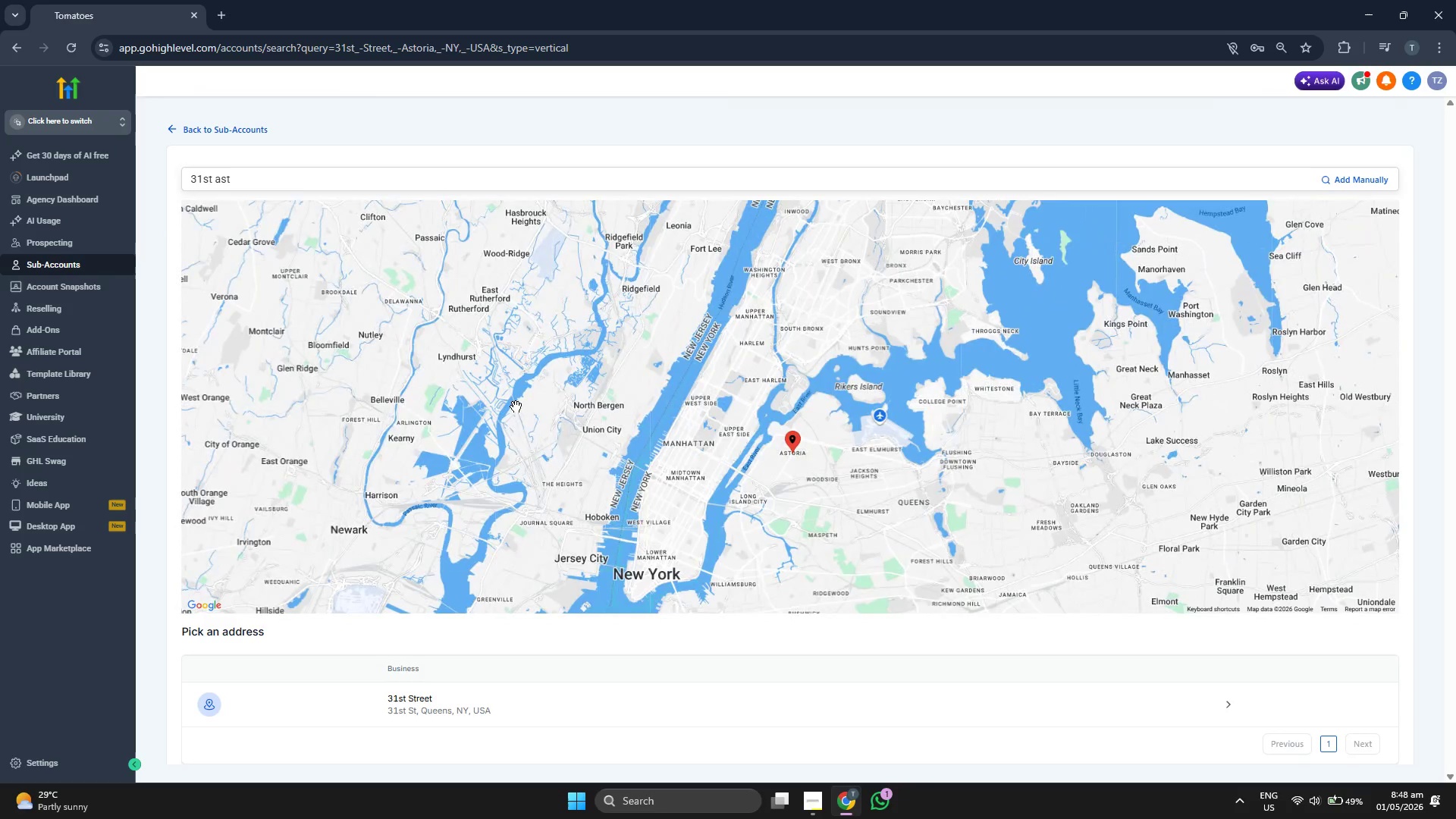 
left_click_drag(start_coordinate=[516, 428], to_coordinate=[513, 380])
 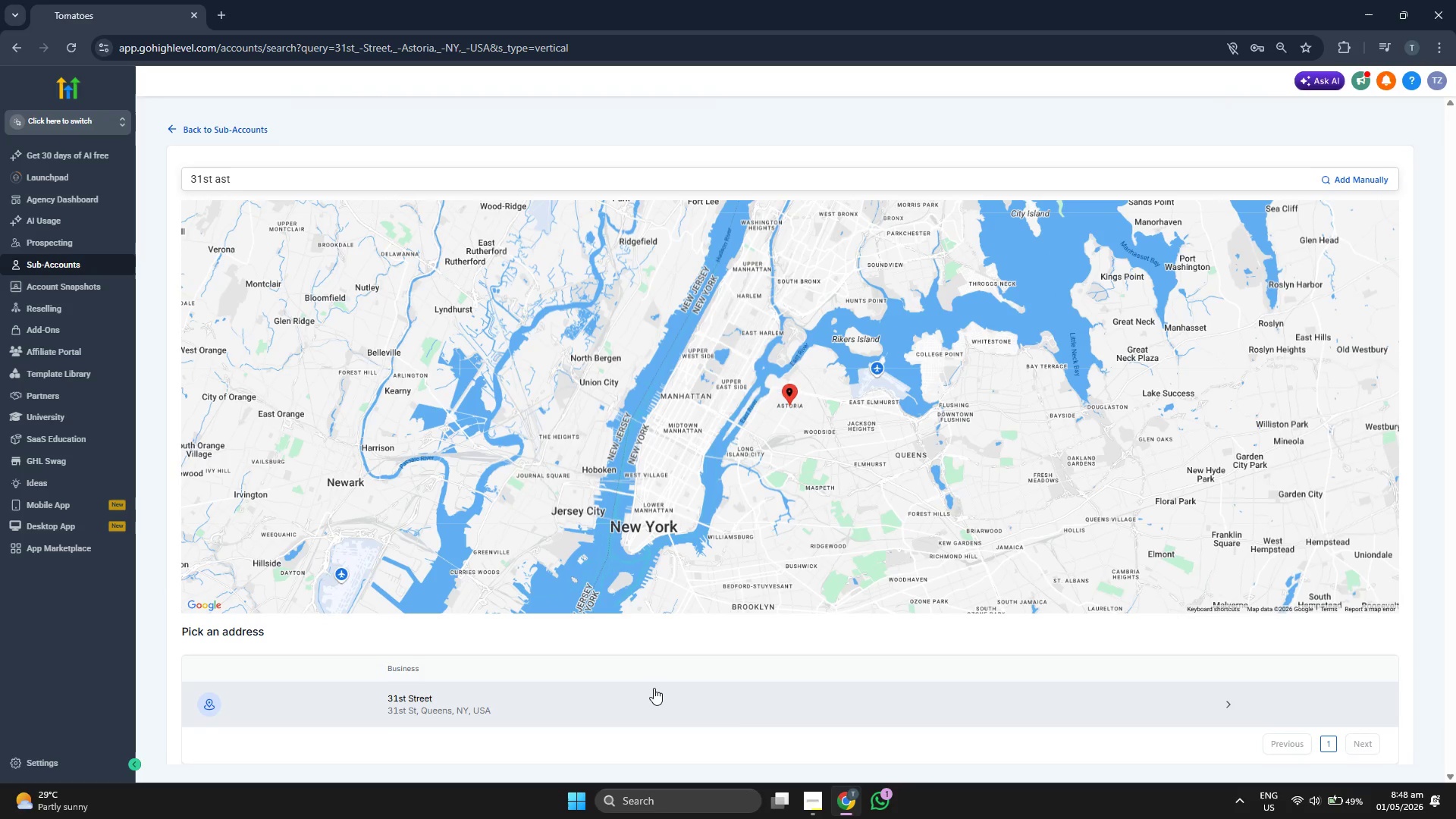 
scroll: coordinate [482, 461], scroll_direction: down, amount: 1.0
 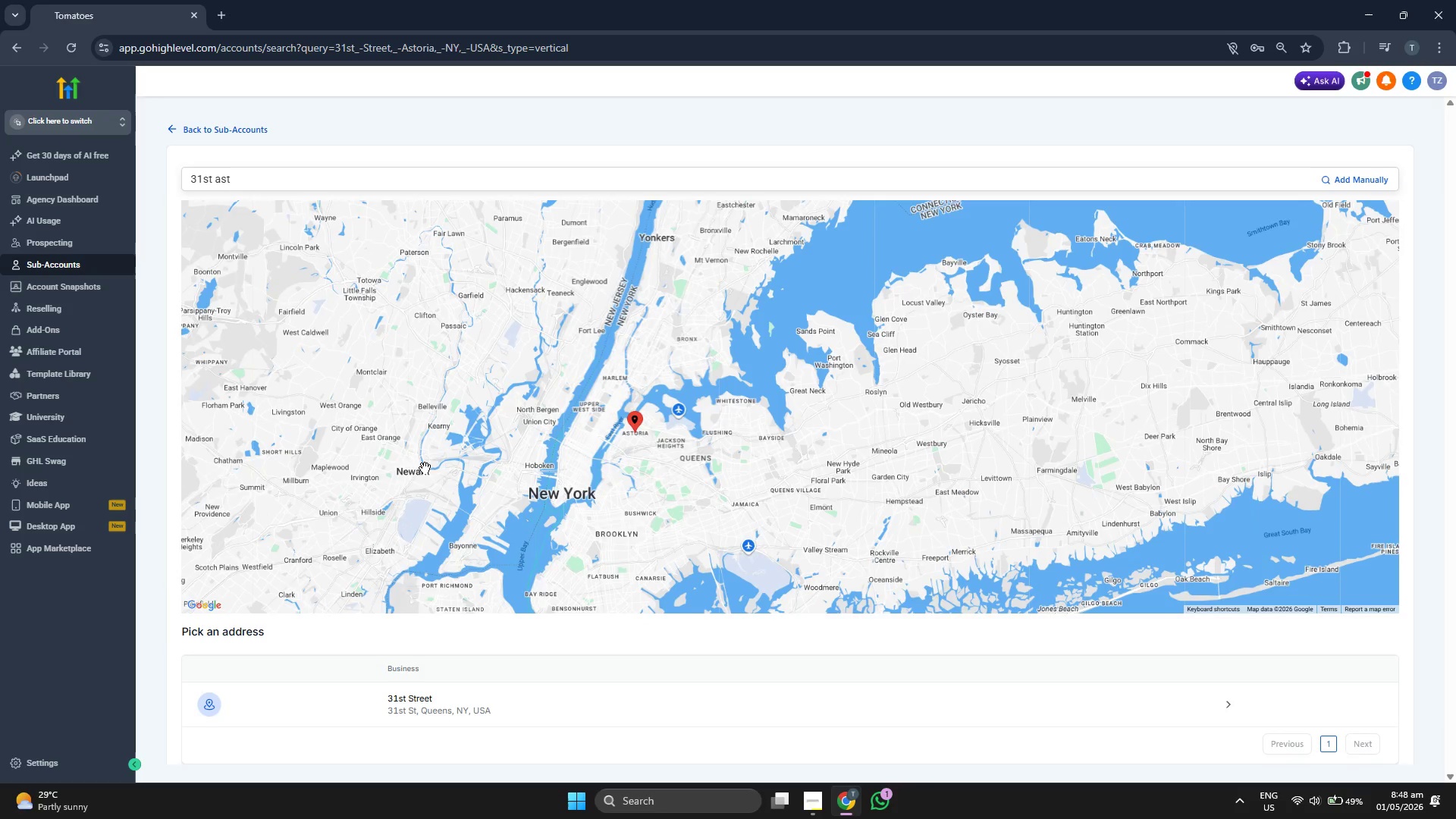 
left_click_drag(start_coordinate=[414, 468], to_coordinate=[557, 476])
 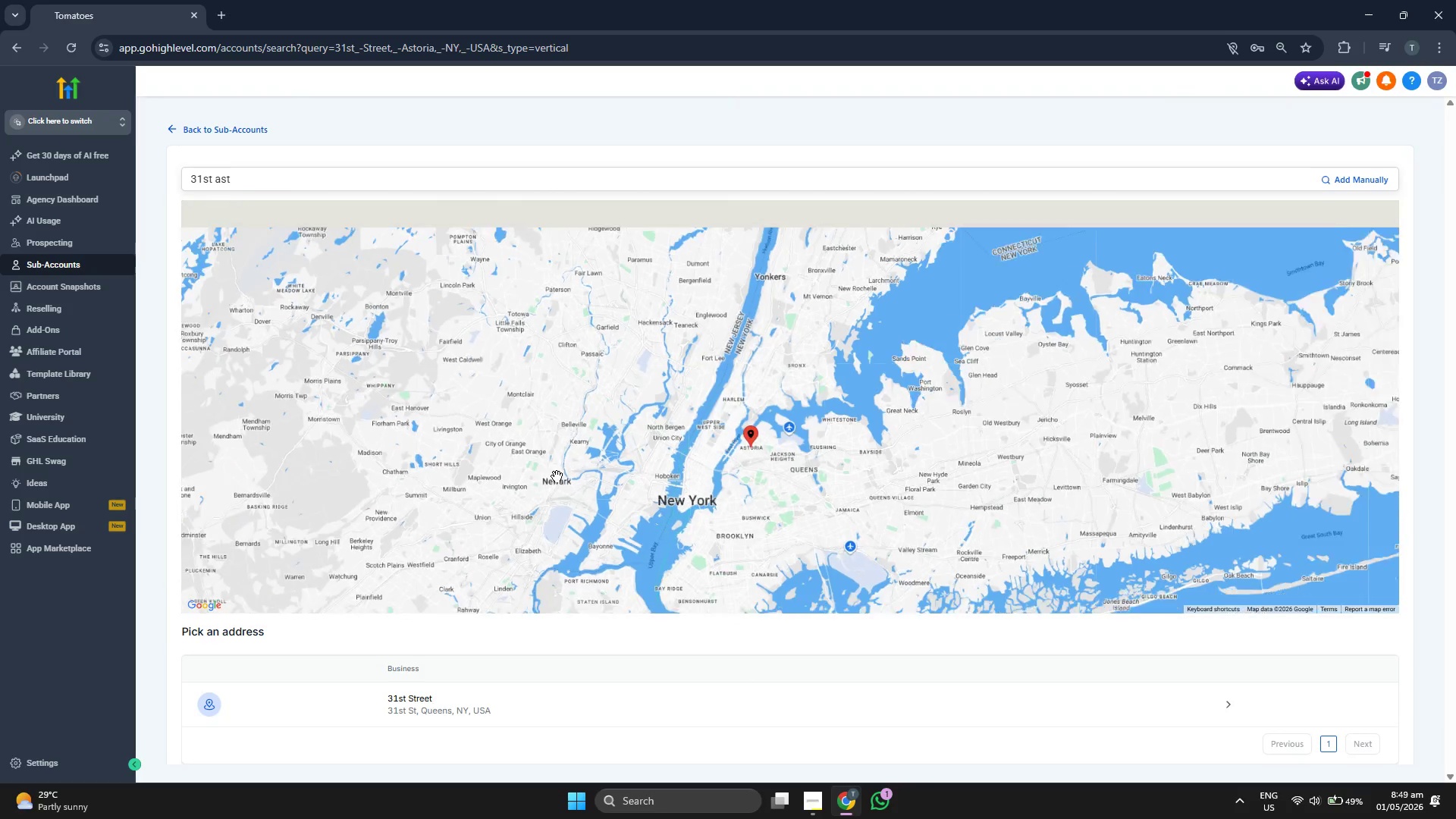 
scroll: coordinate [557, 476], scroll_direction: down, amount: 1.0
 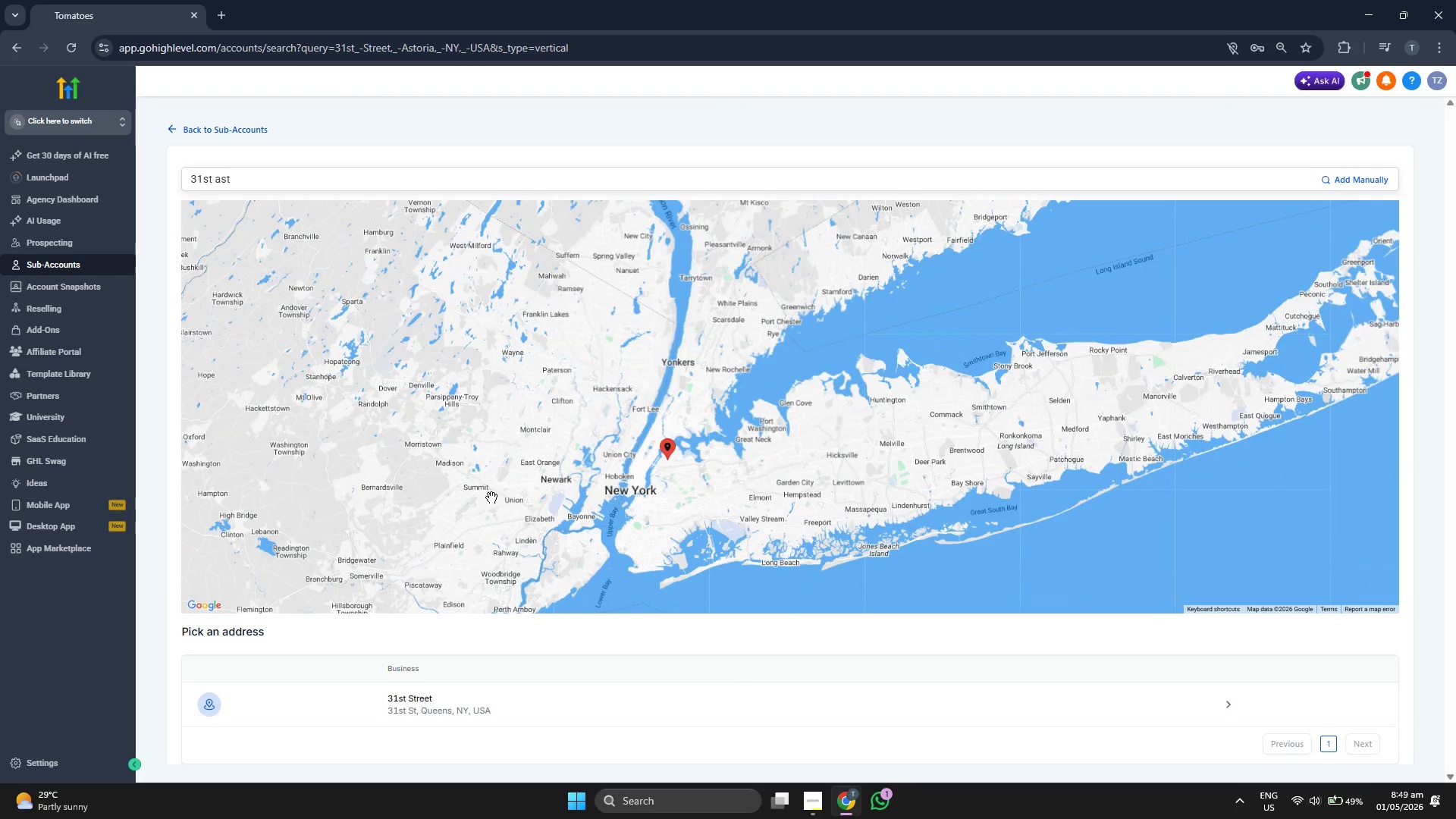 
left_click_drag(start_coordinate=[433, 470], to_coordinate=[618, 485])
 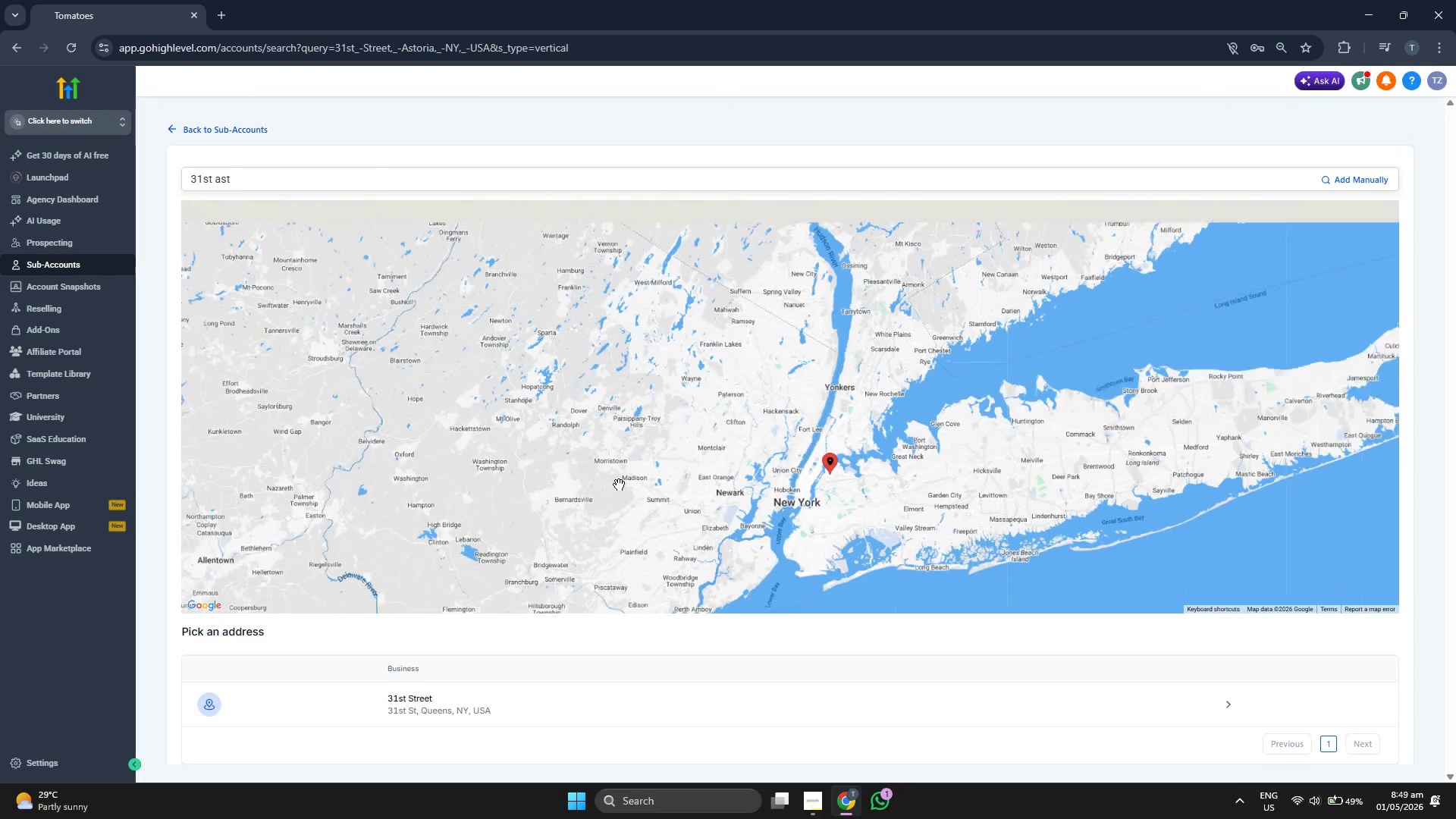 
scroll: coordinate [619, 485], scroll_direction: down, amount: 1.0
 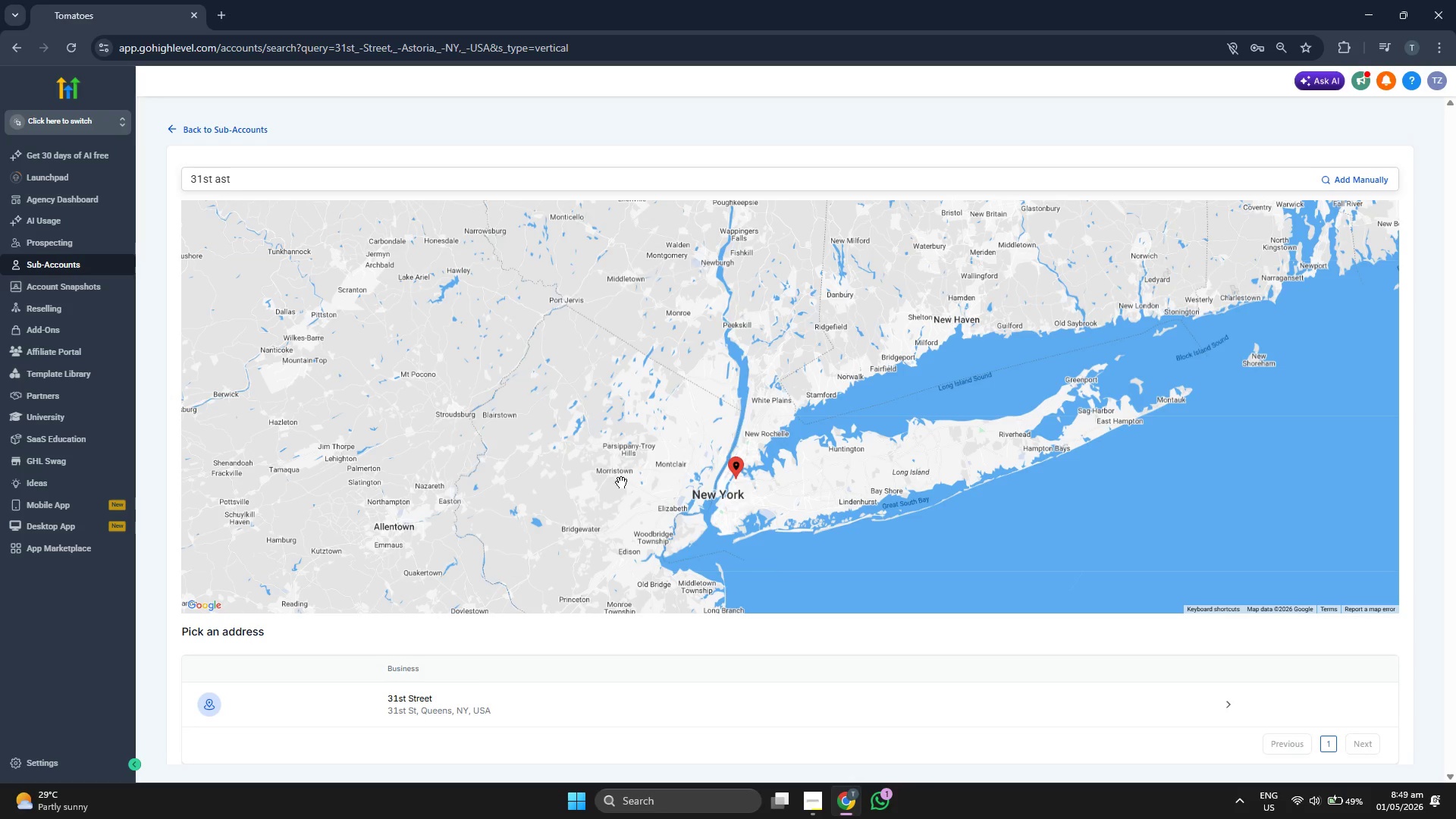 
left_click_drag(start_coordinate=[613, 502], to_coordinate=[517, 518])
 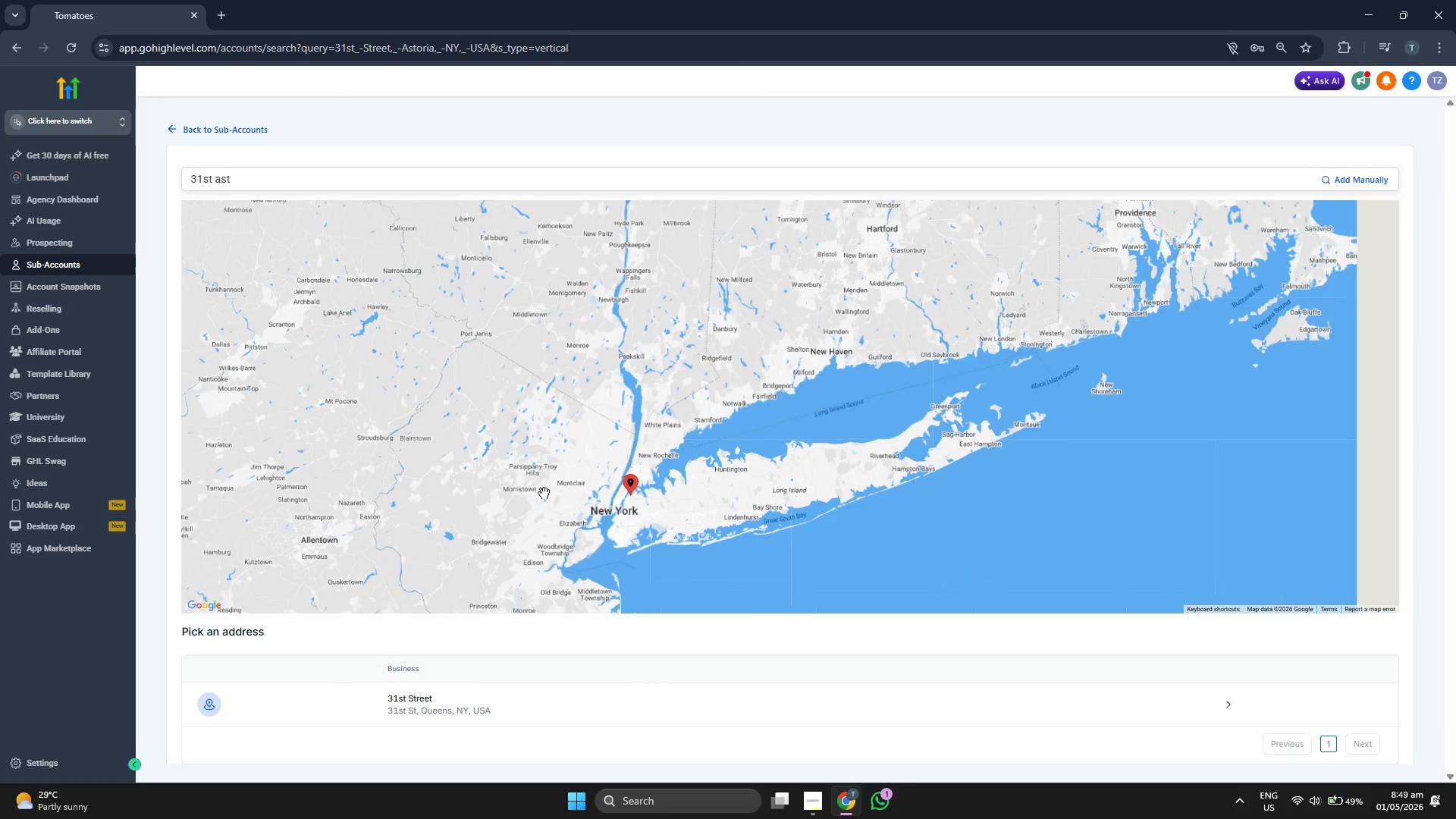 
scroll: coordinate [544, 493], scroll_direction: down, amount: 1.0
 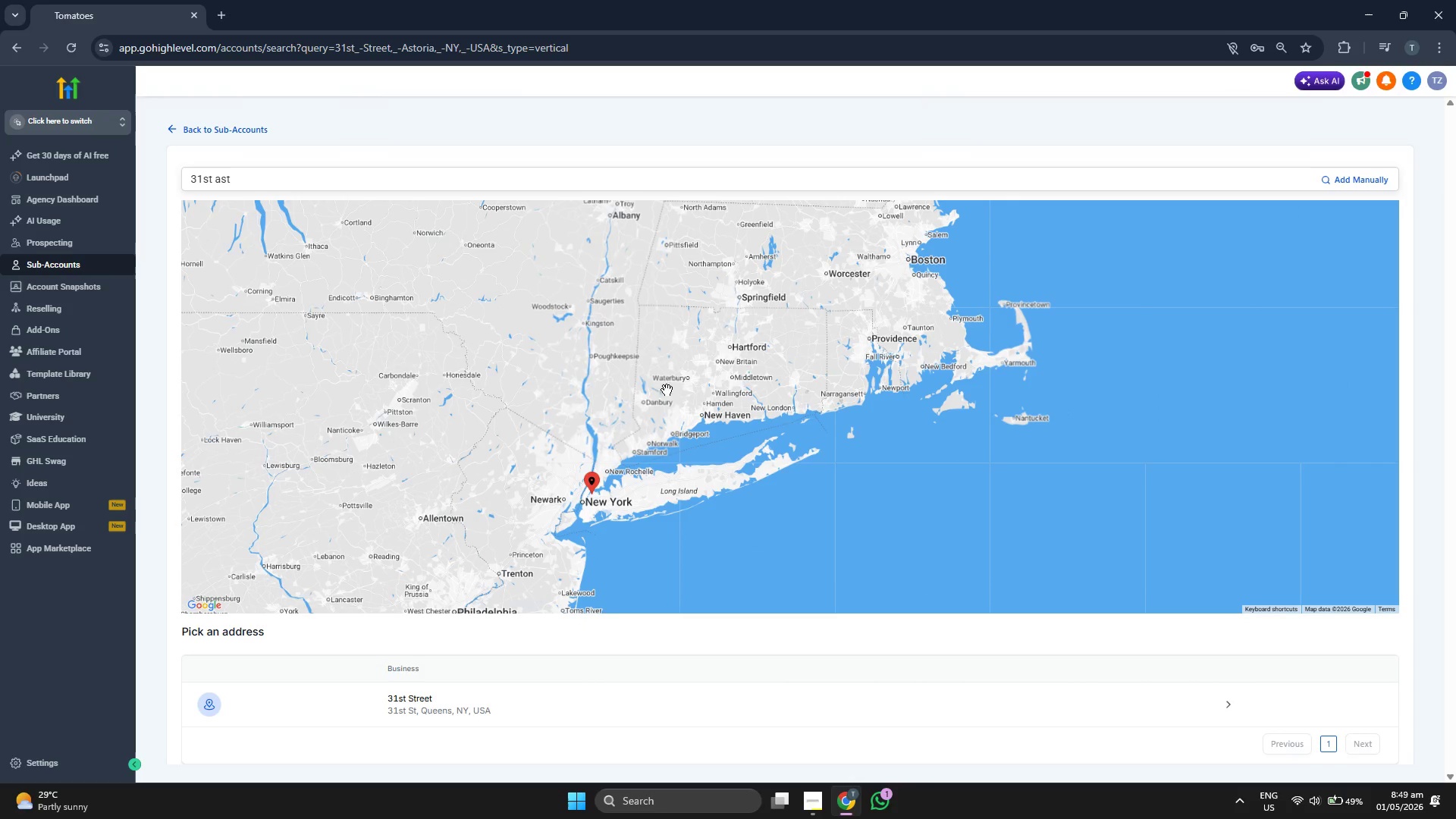 
left_click_drag(start_coordinate=[681, 372], to_coordinate=[668, 391])
 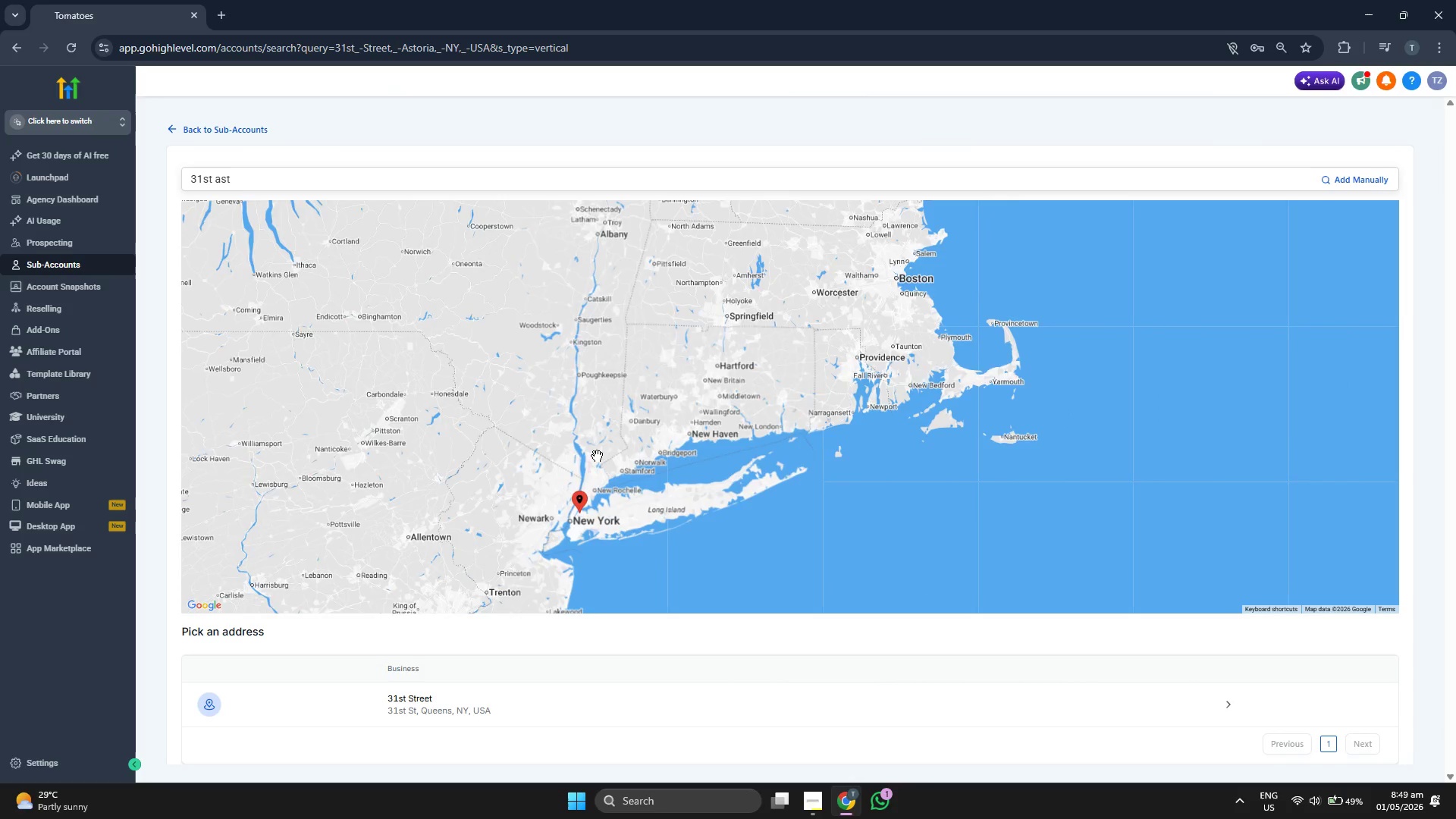 
scroll: coordinate [597, 456], scroll_direction: up, amount: 2.0
 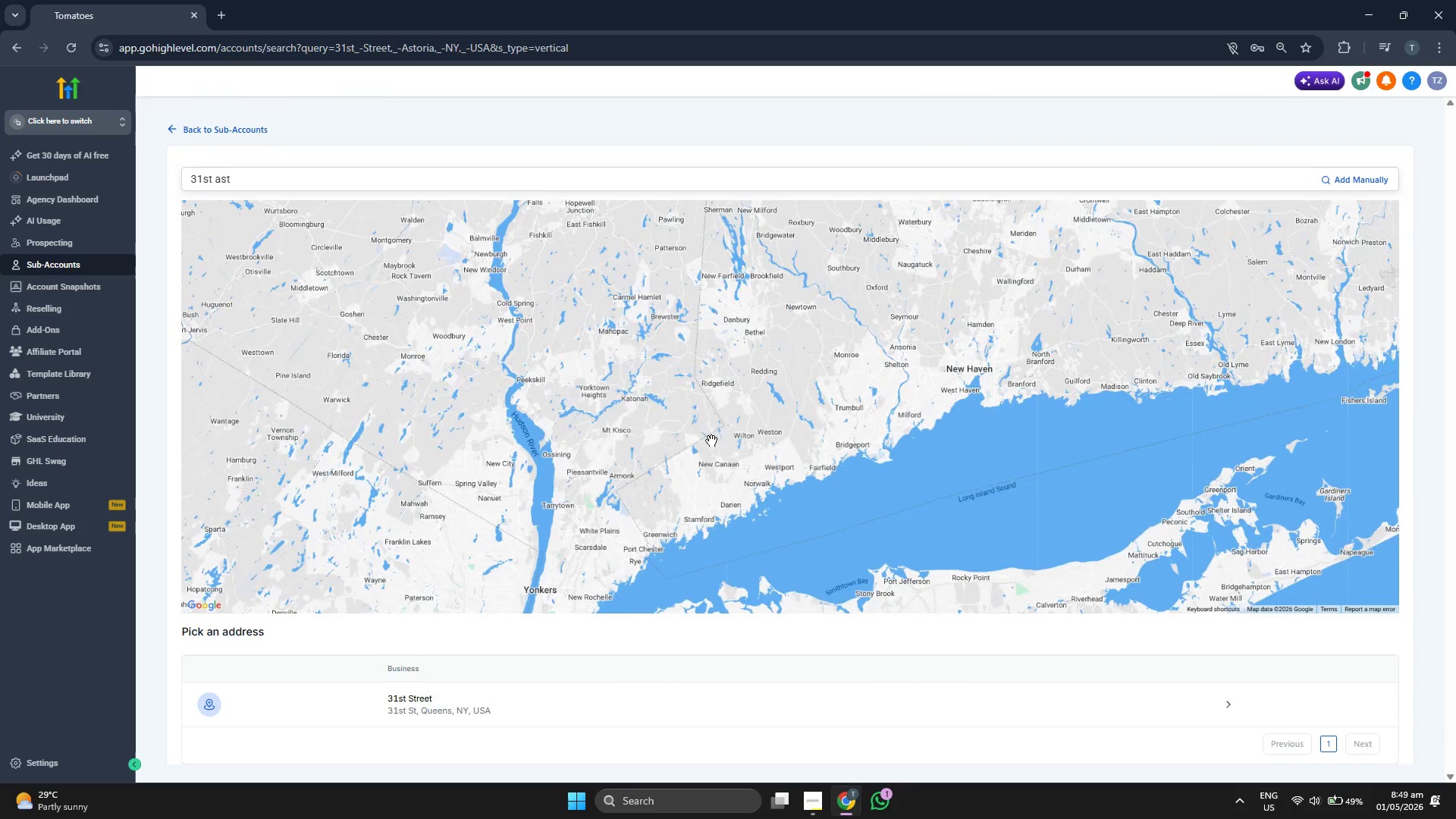 
left_click_drag(start_coordinate=[731, 440], to_coordinate=[472, 417])
 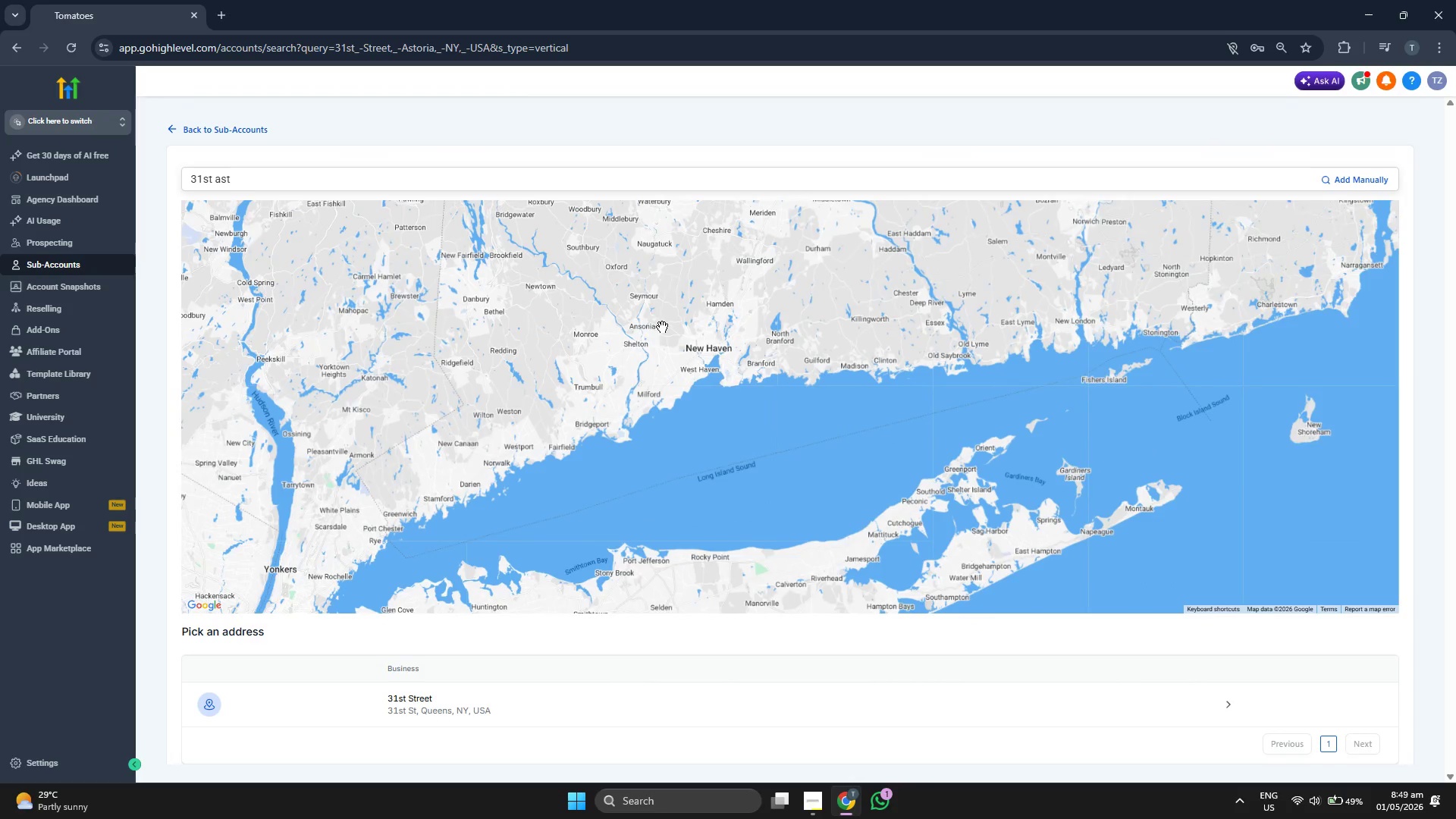 
scroll: coordinate [663, 326], scroll_direction: up, amount: 1.0
 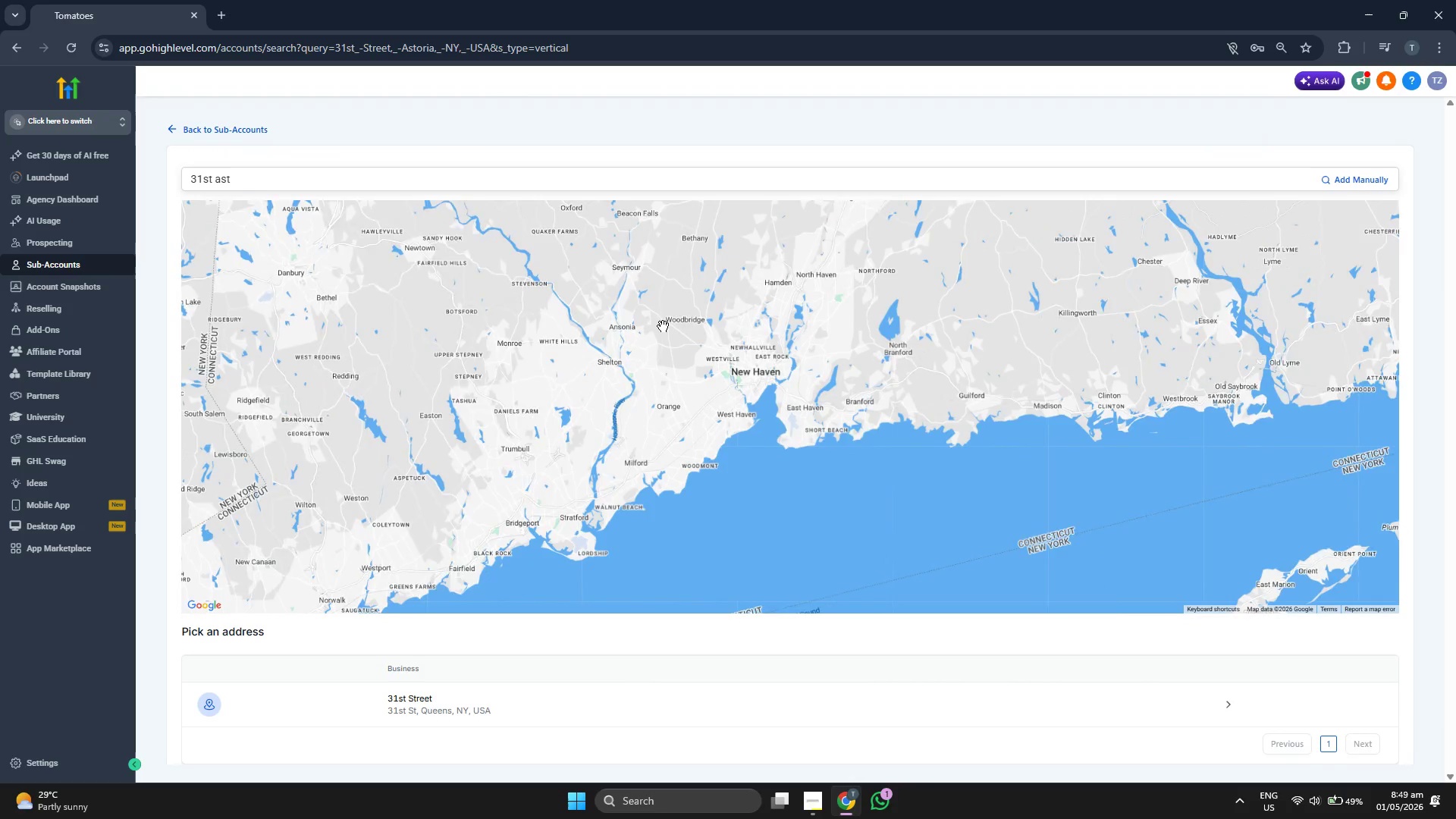 
scroll: coordinate [663, 326], scroll_direction: down, amount: 2.0
 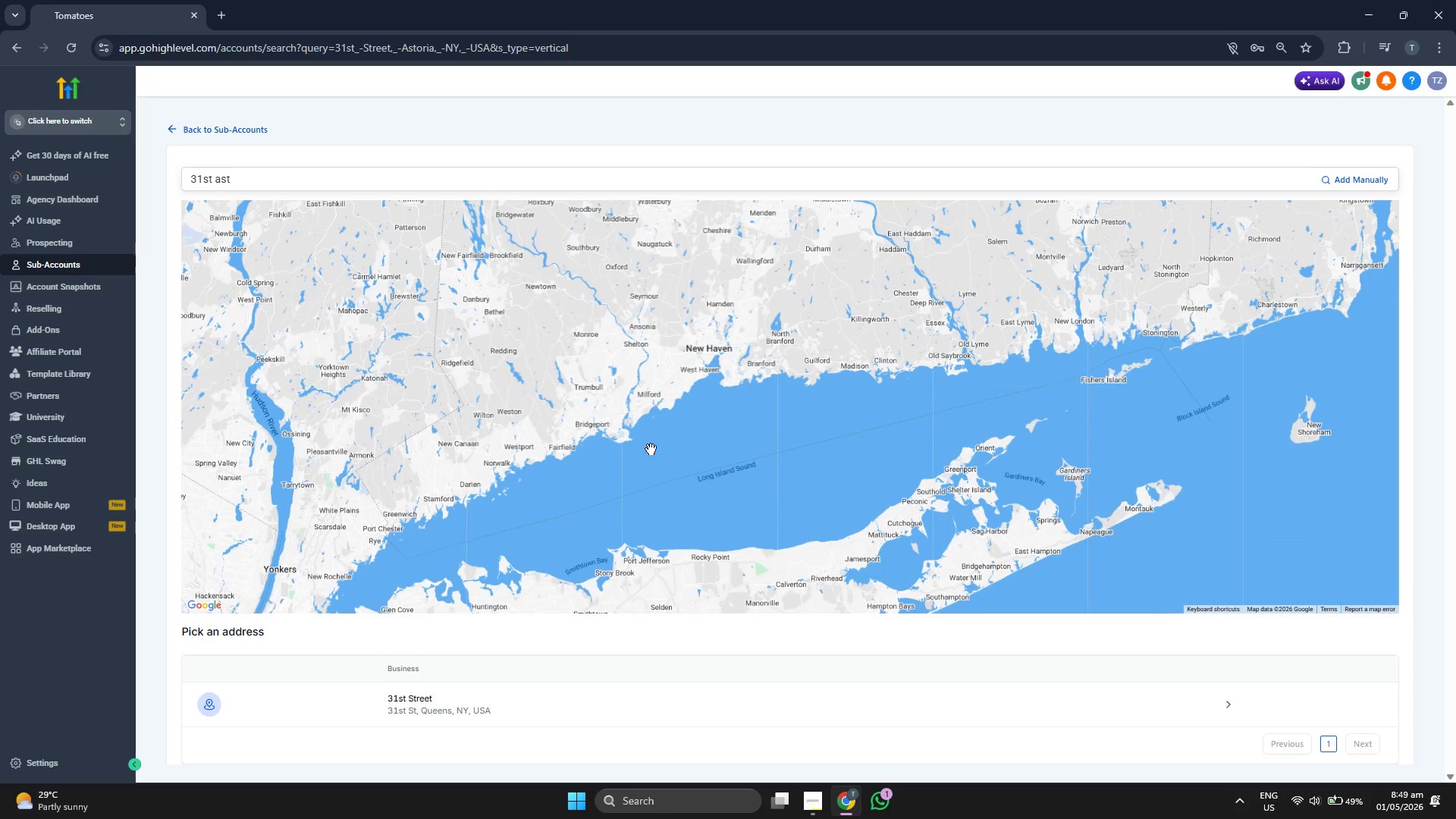 
left_click_drag(start_coordinate=[632, 500], to_coordinate=[655, 333])
 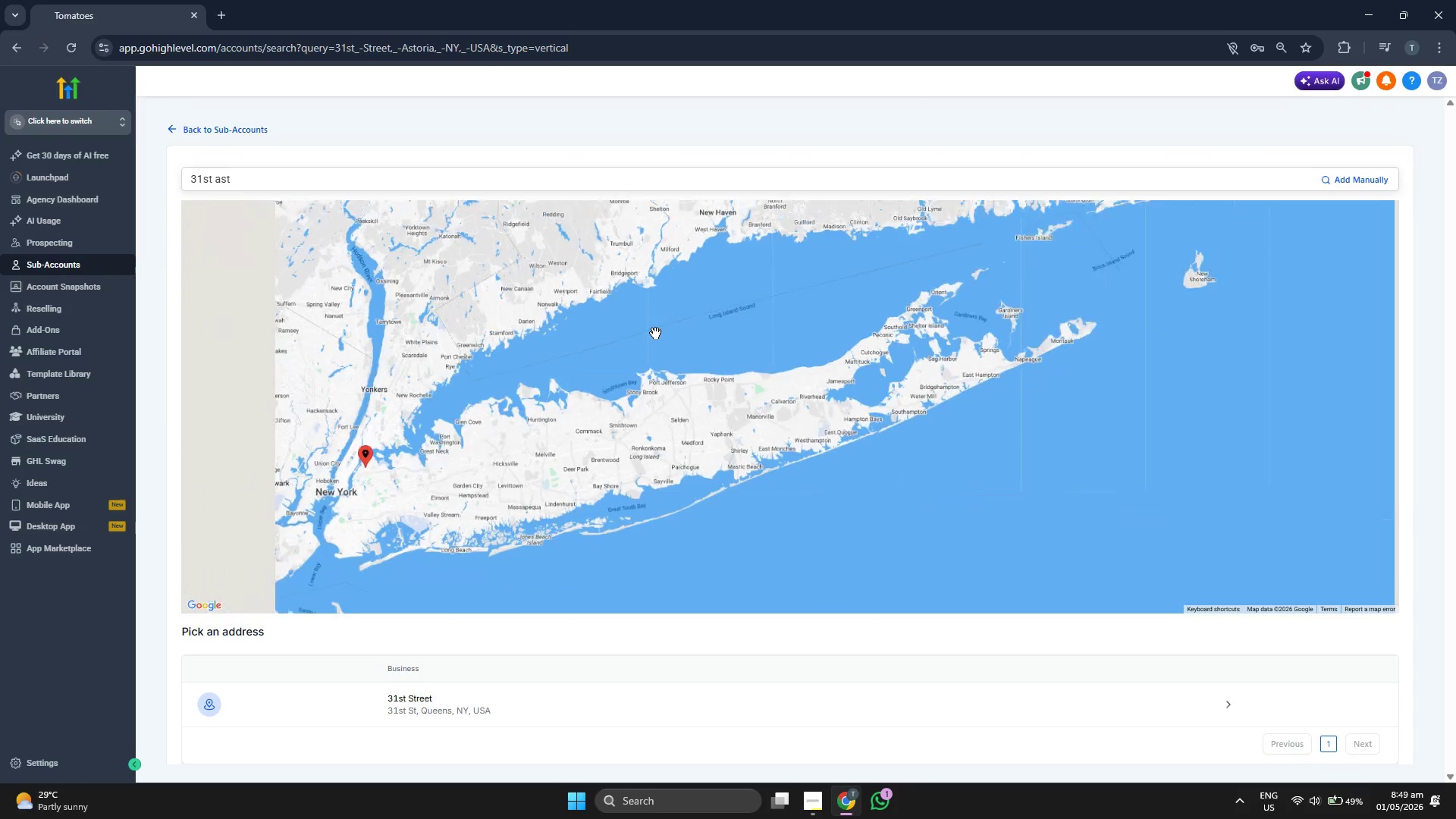 
scroll: coordinate [721, 354], scroll_direction: down, amount: 4.0
 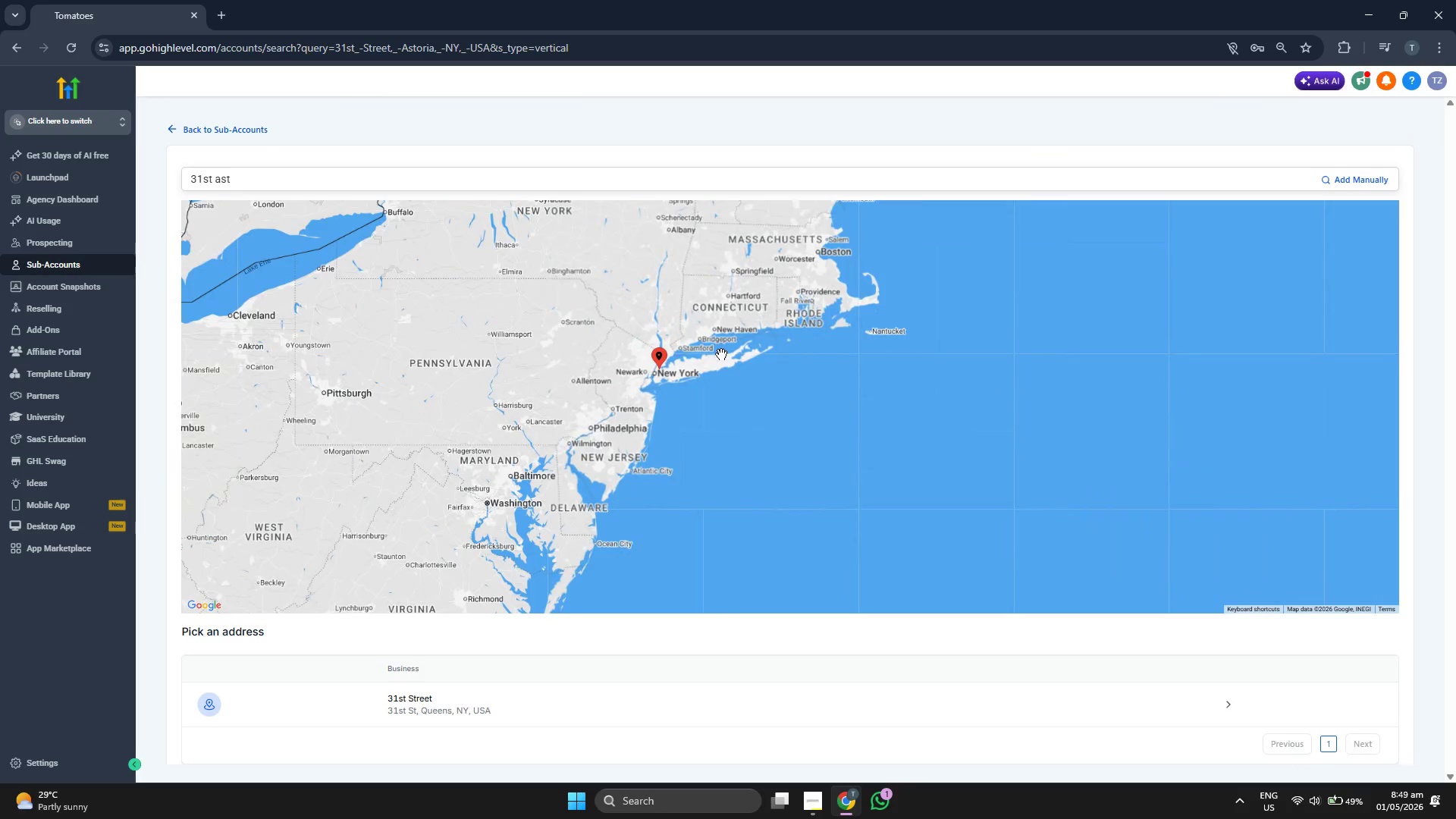 
left_click_drag(start_coordinate=[508, 334], to_coordinate=[614, 422])
 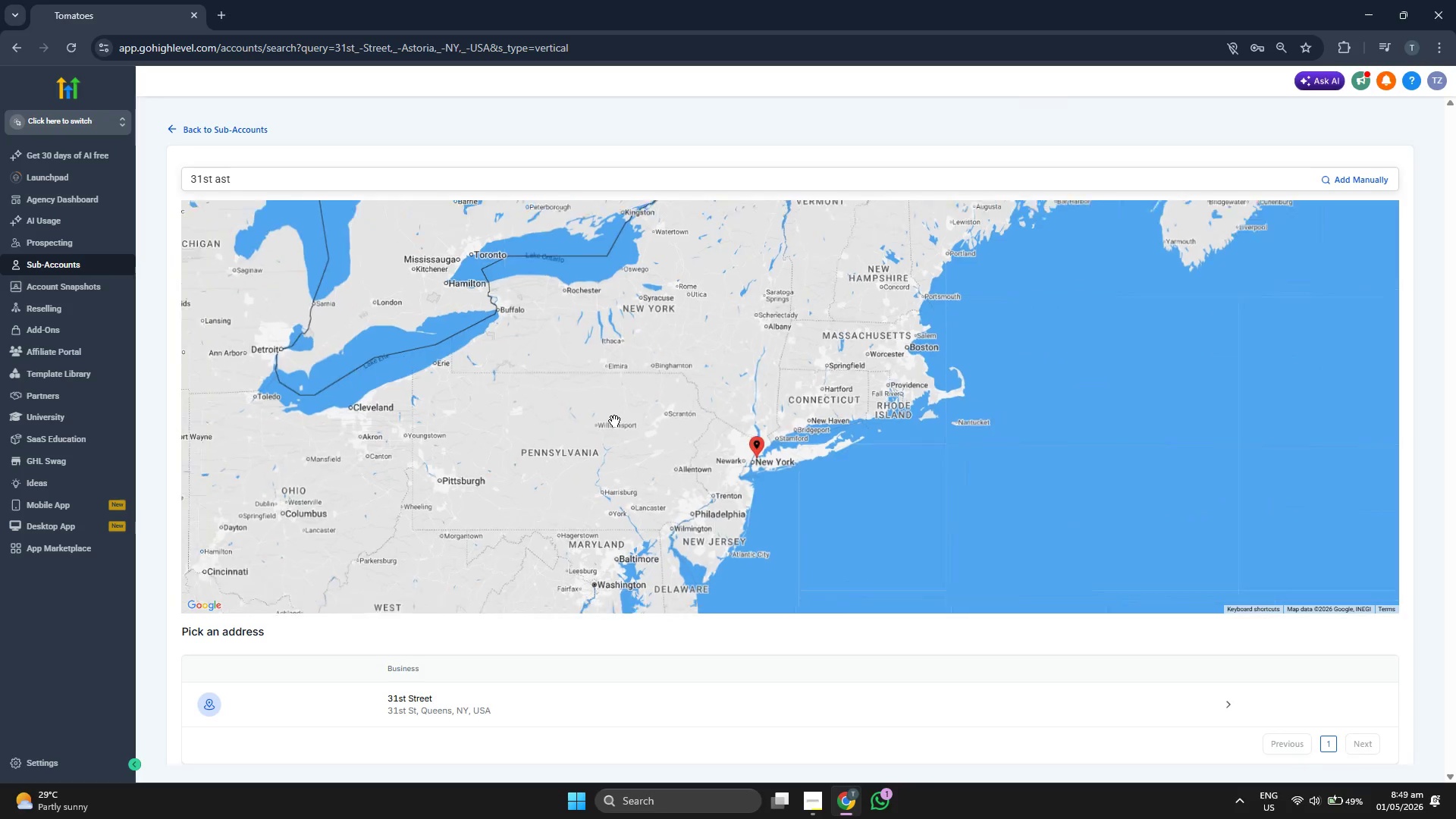 
scroll: coordinate [614, 420], scroll_direction: down, amount: 5.0
 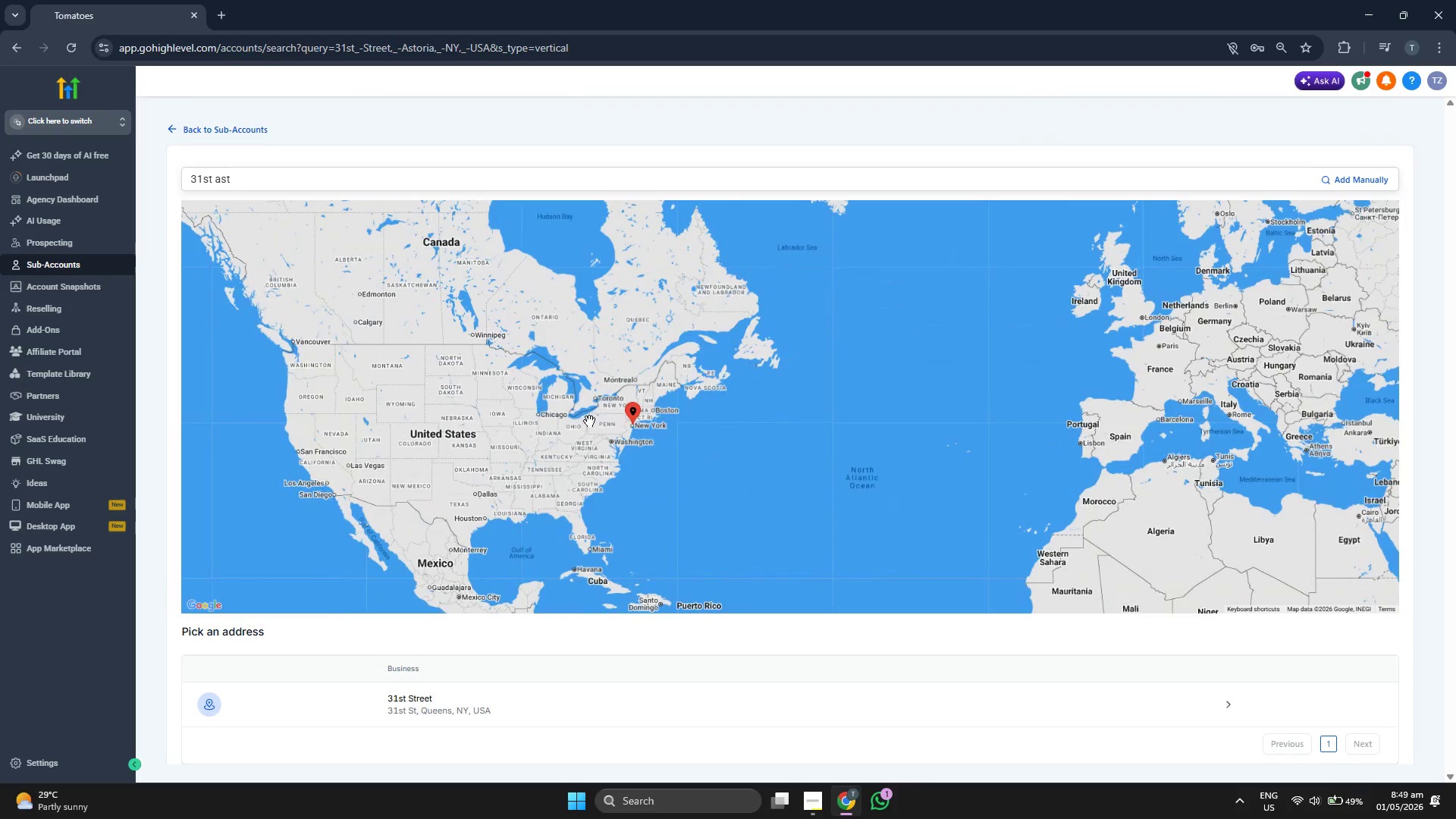 
left_click_drag(start_coordinate=[573, 419], to_coordinate=[575, 432])
 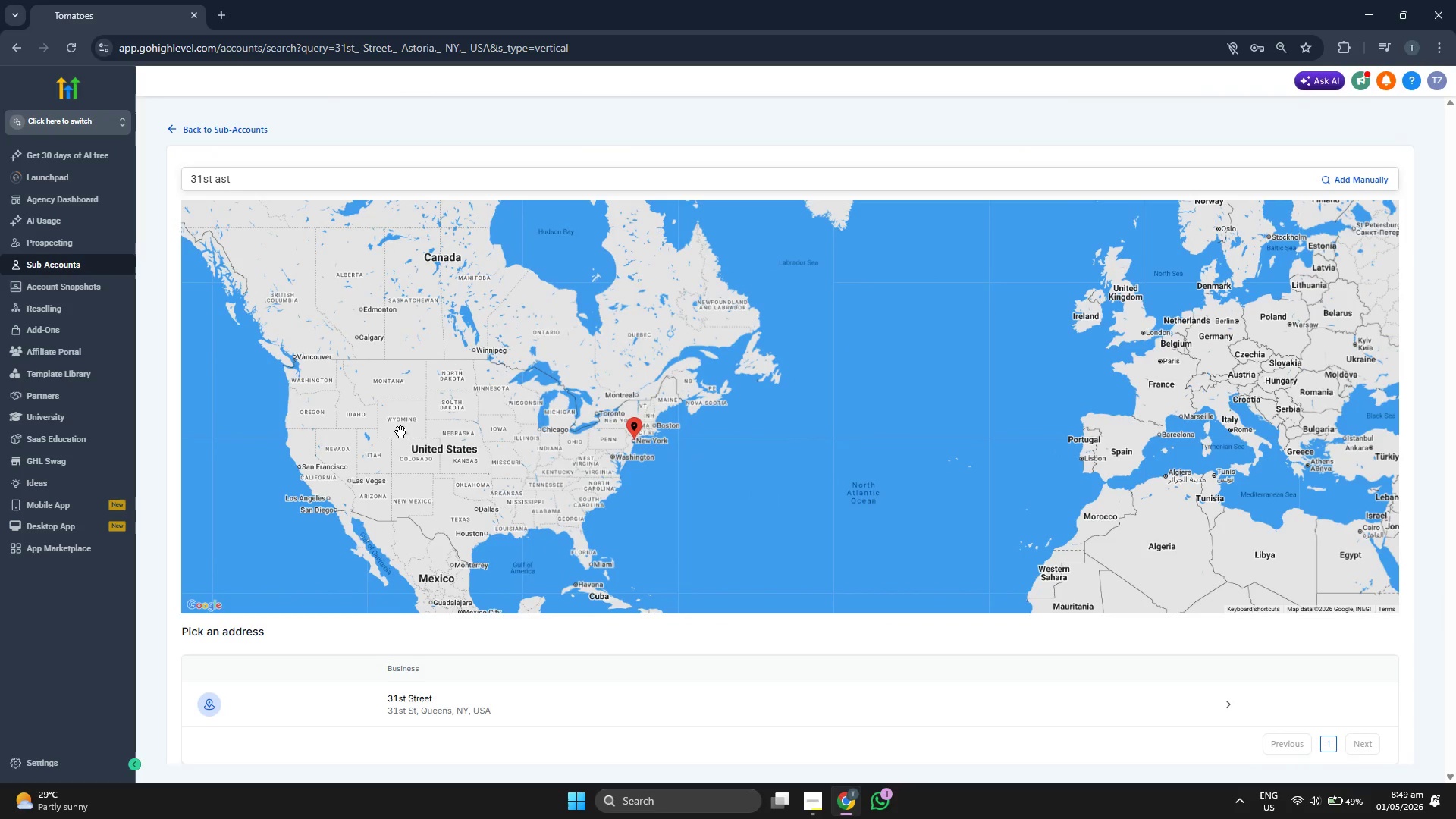 
left_click_drag(start_coordinate=[393, 413], to_coordinate=[457, 440])
 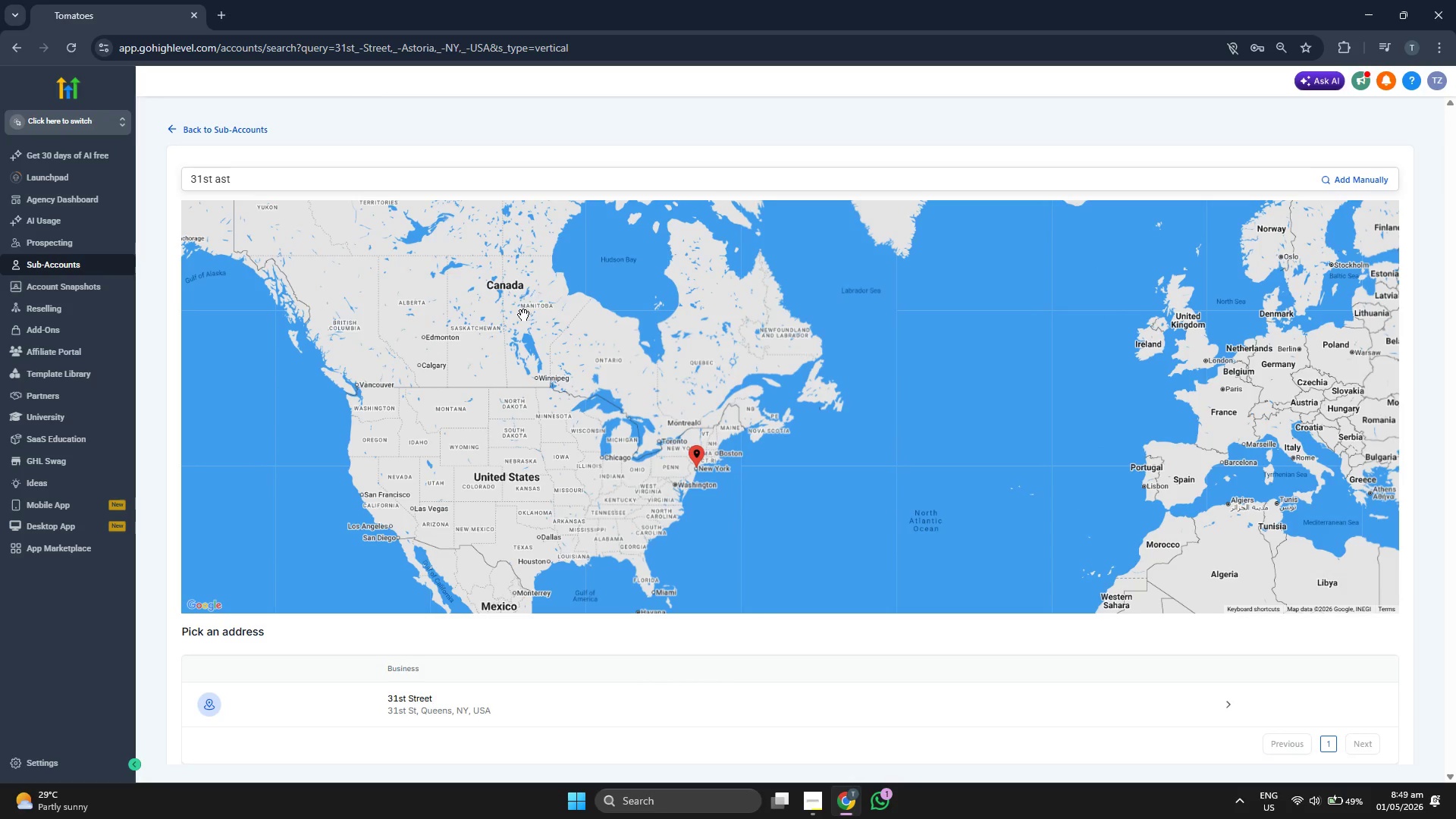 
left_click_drag(start_coordinate=[506, 315], to_coordinate=[510, 375])
 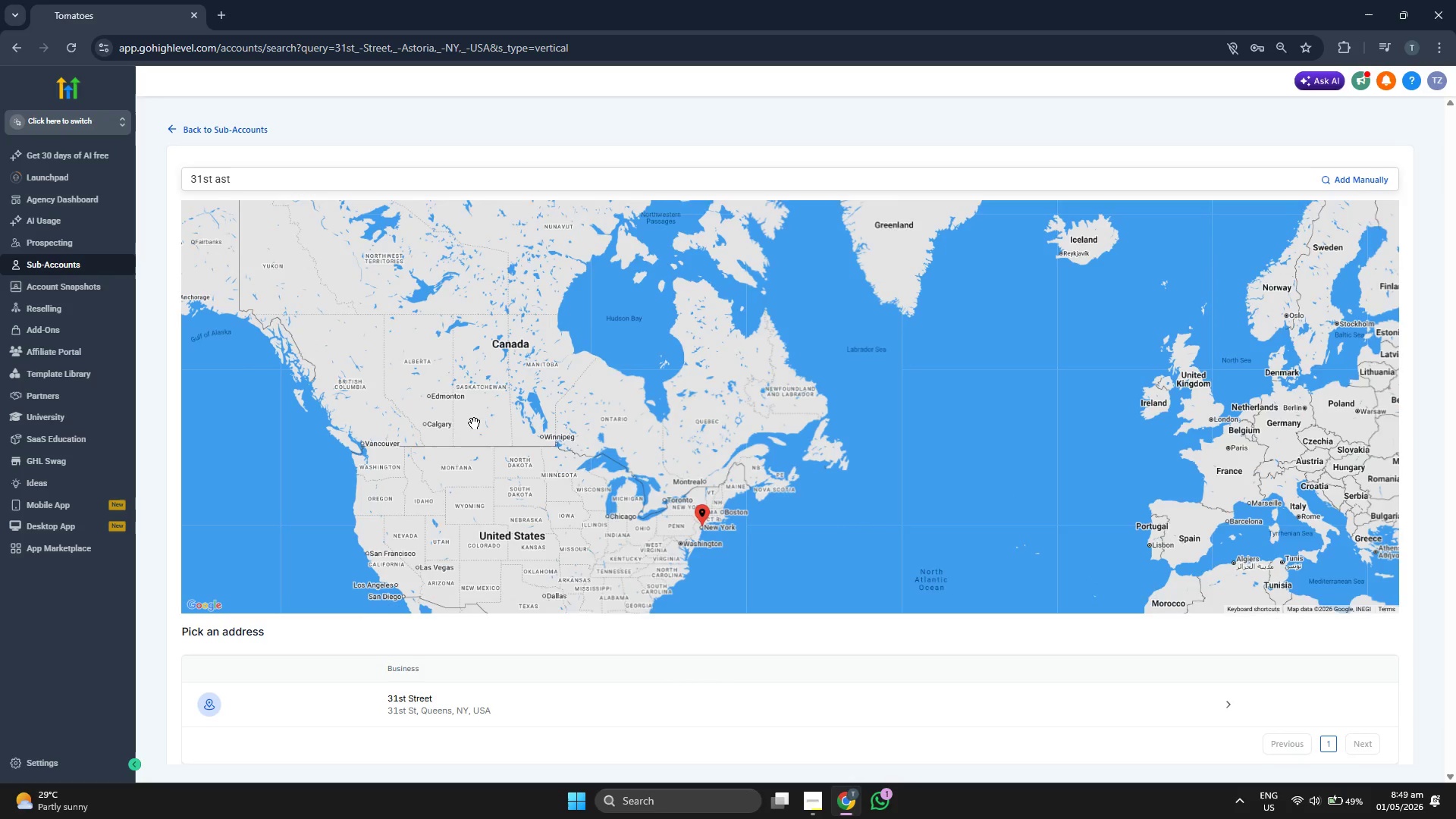 
left_click_drag(start_coordinate=[474, 423], to_coordinate=[473, 400])
 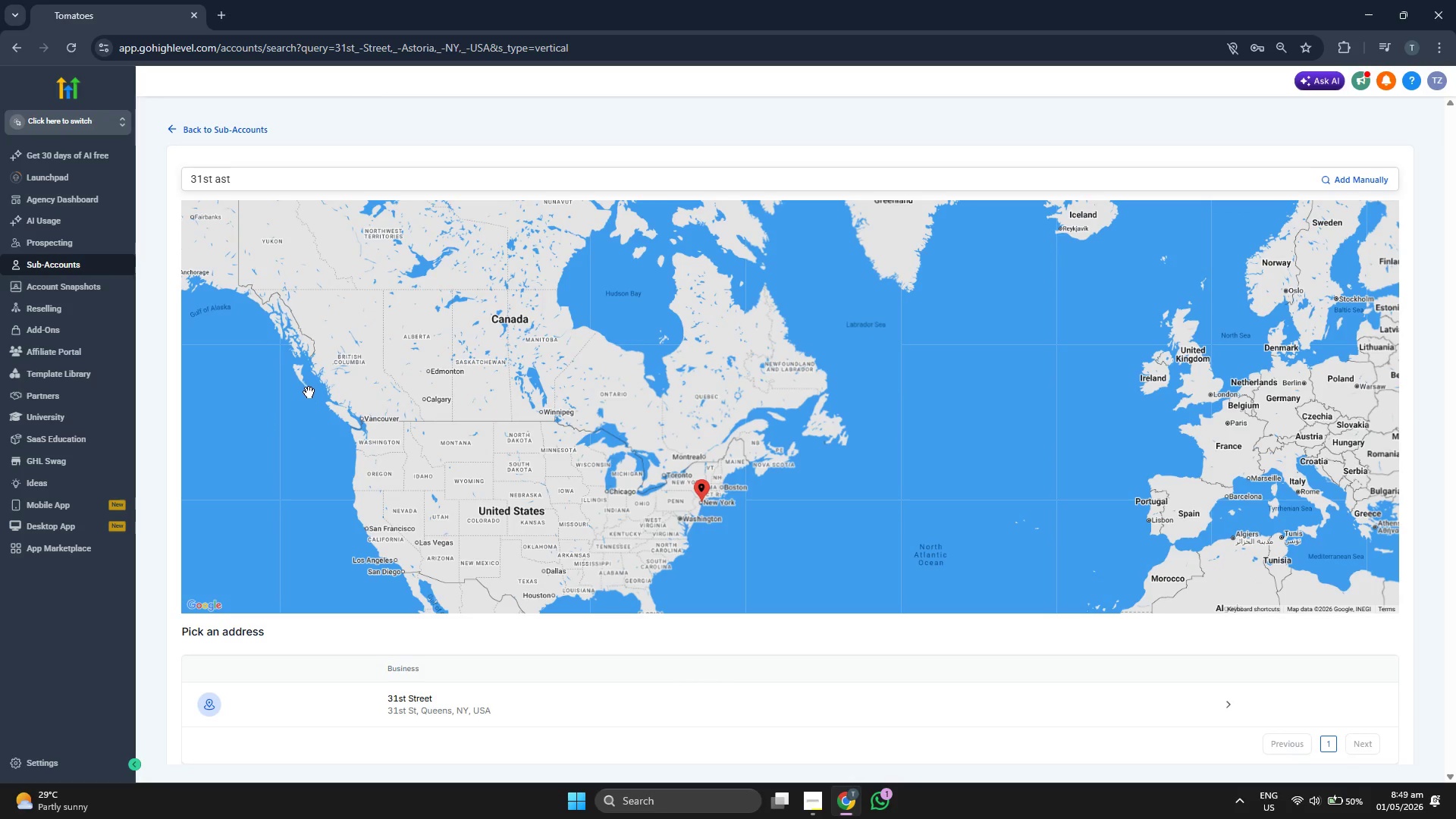 
scroll: coordinate [488, 459], scroll_direction: up, amount: 2.0
 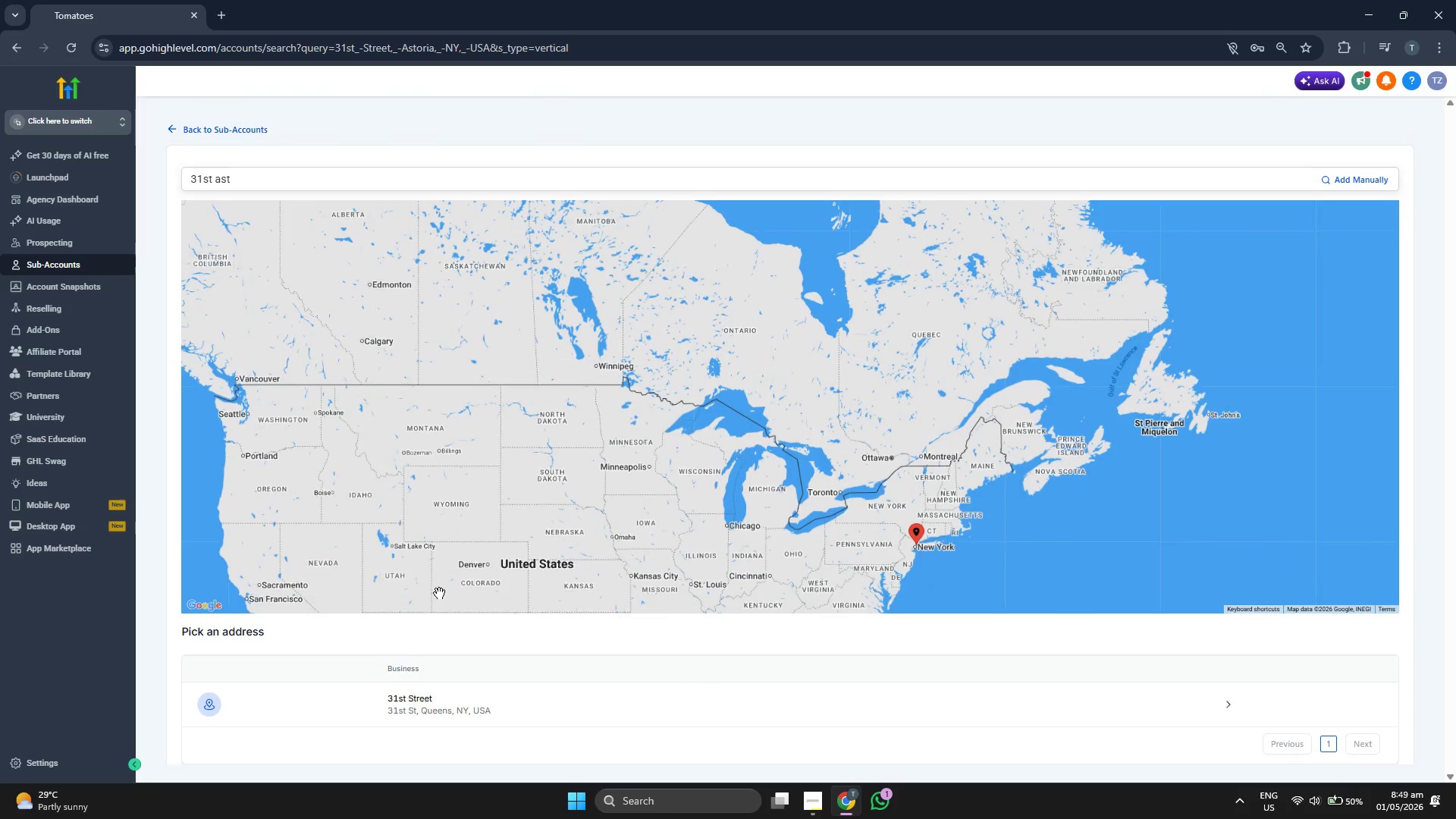 
left_click_drag(start_coordinate=[439, 593], to_coordinate=[551, 407])
 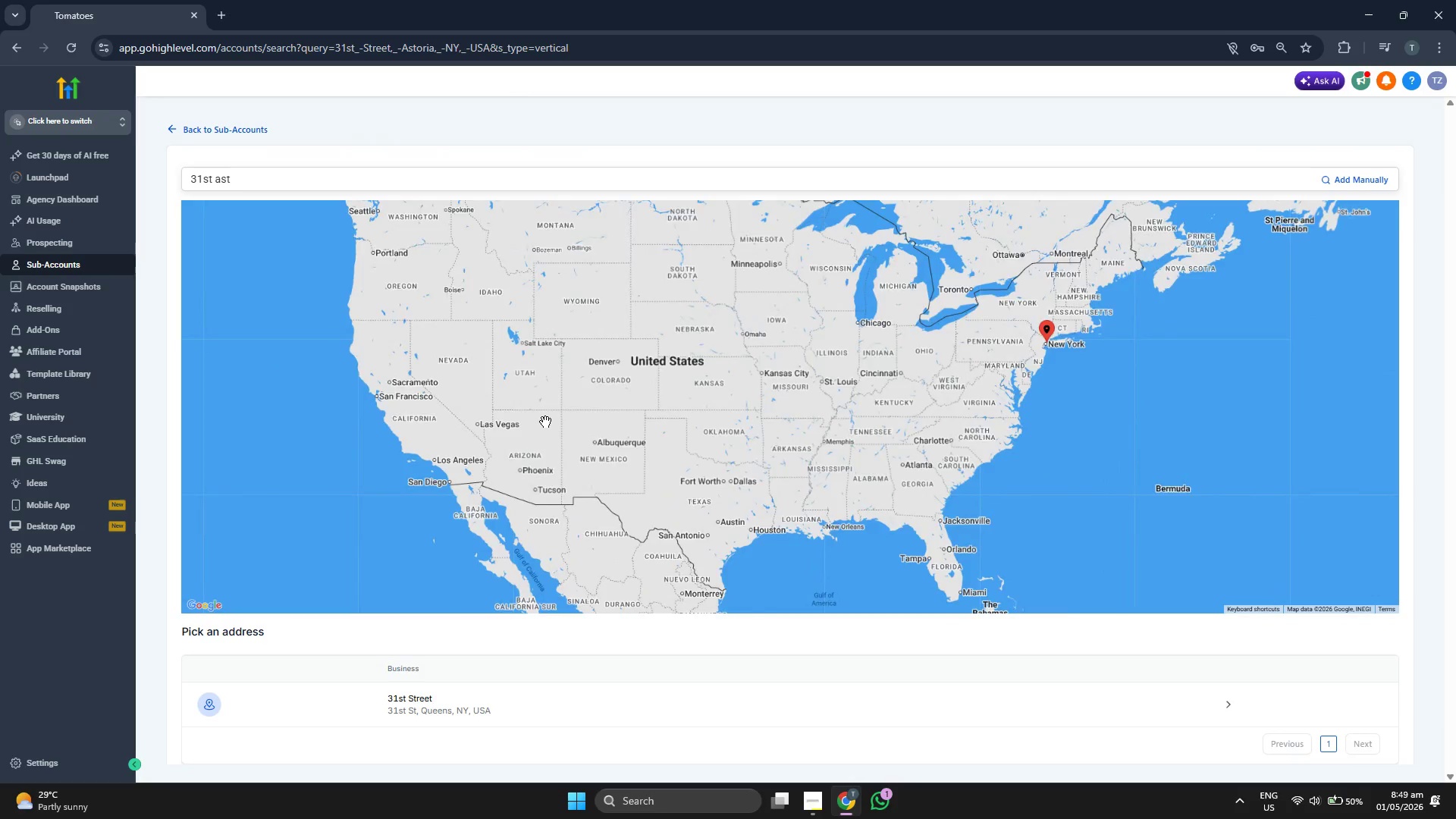 
scroll: coordinate [545, 422], scroll_direction: up, amount: 1.0
 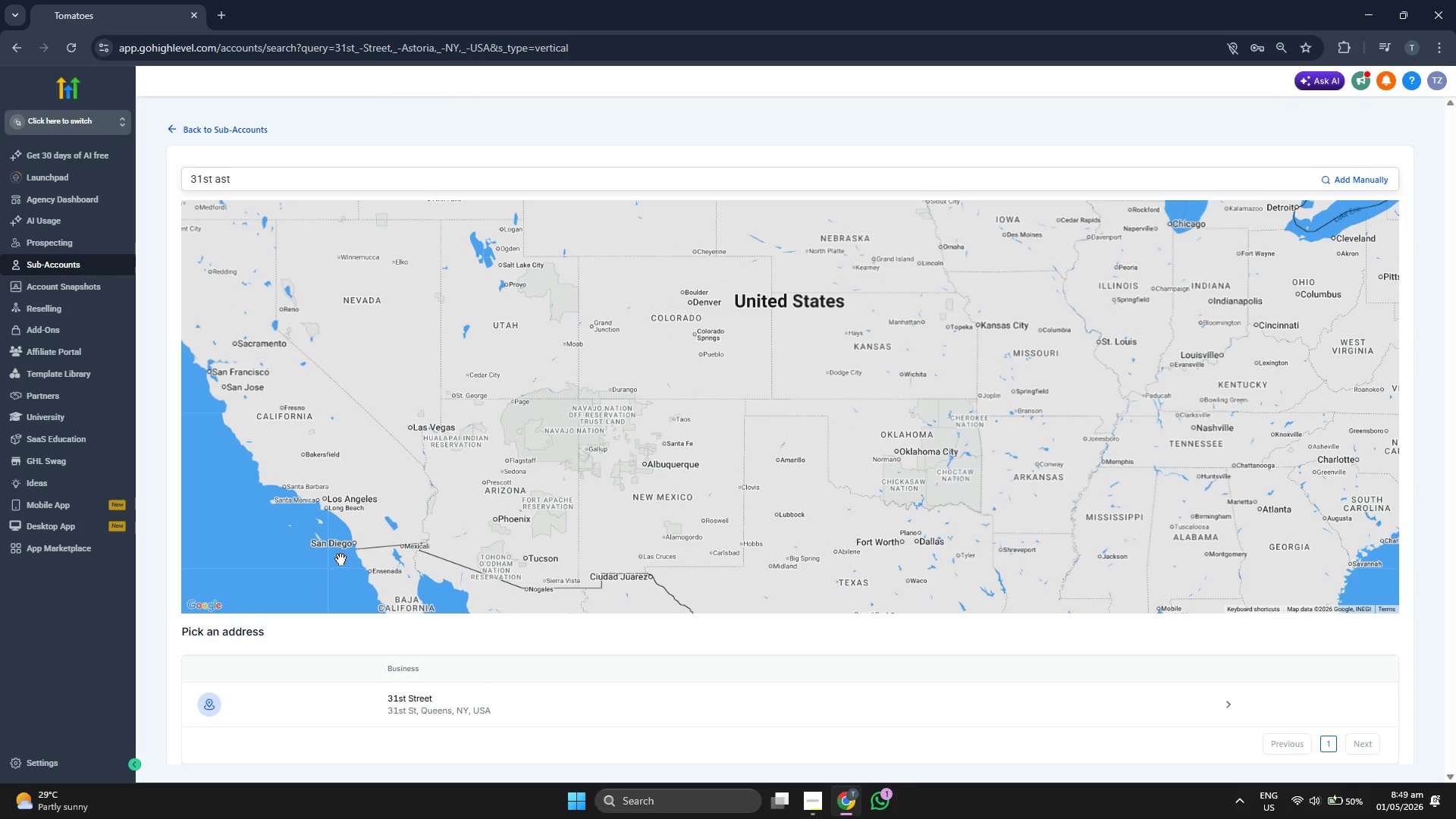 
left_click_drag(start_coordinate=[649, 595], to_coordinate=[657, 408])
 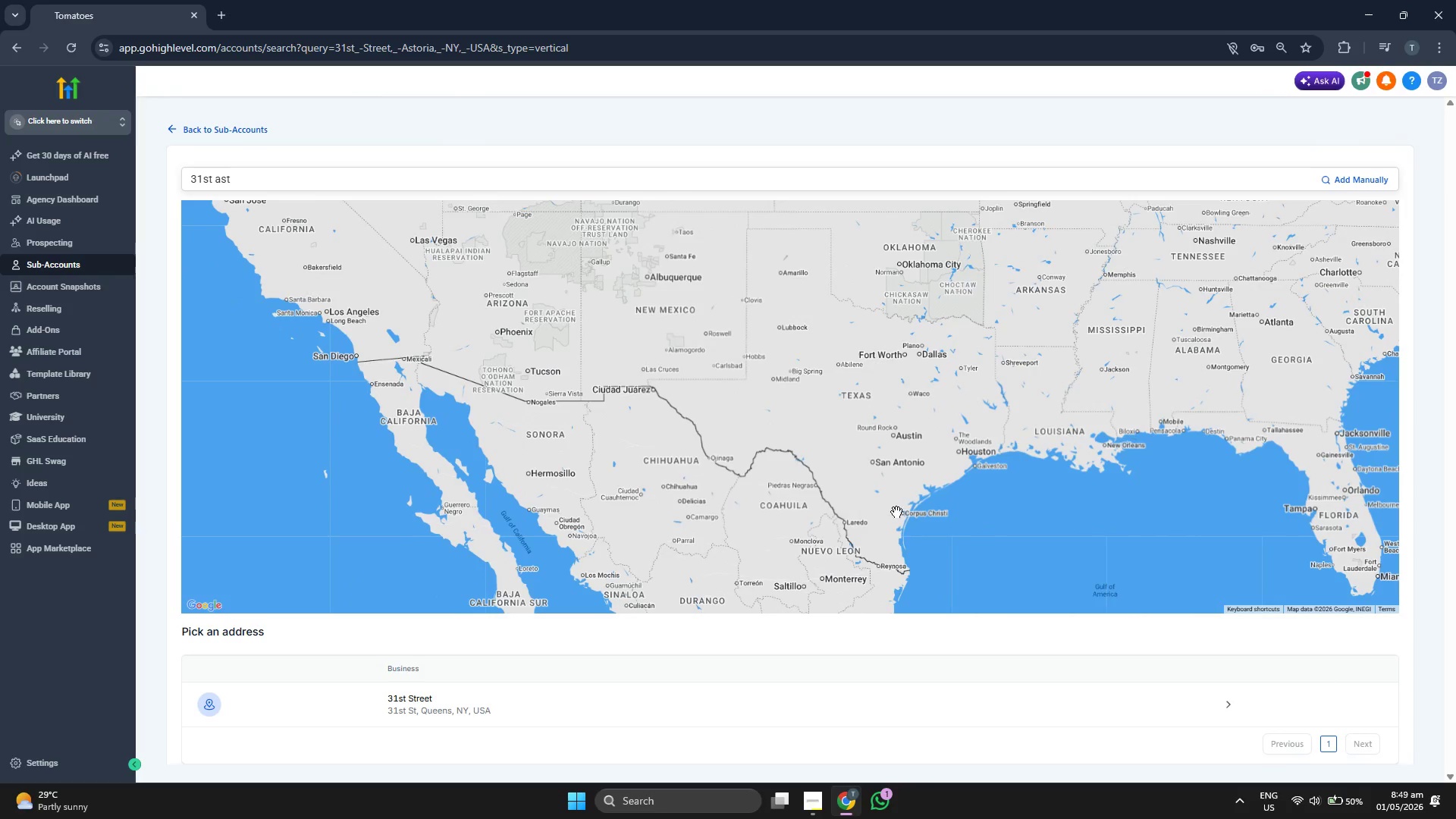 
left_click_drag(start_coordinate=[896, 555], to_coordinate=[818, 431])
 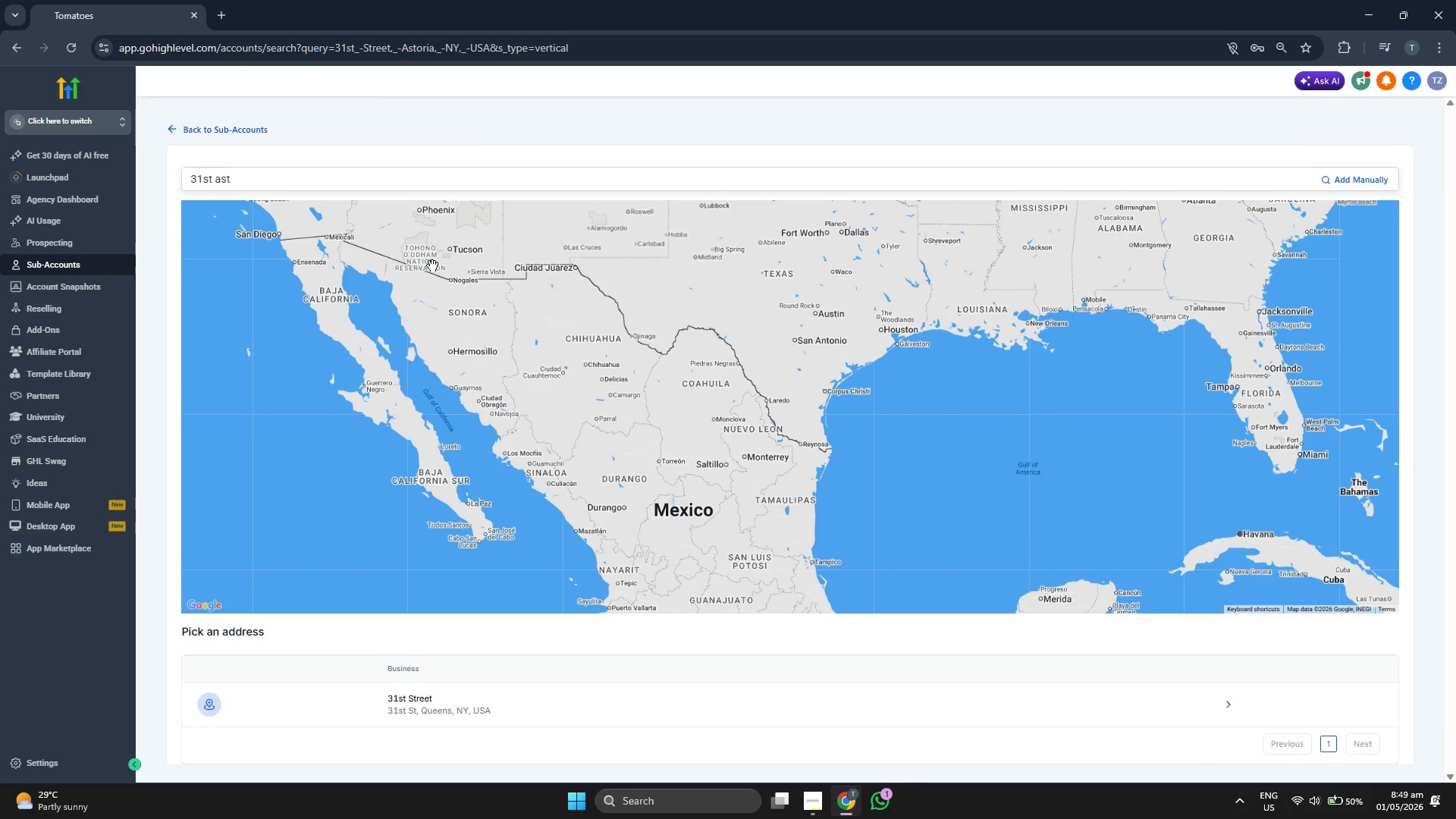 
left_click_drag(start_coordinate=[886, 295], to_coordinate=[871, 303])
 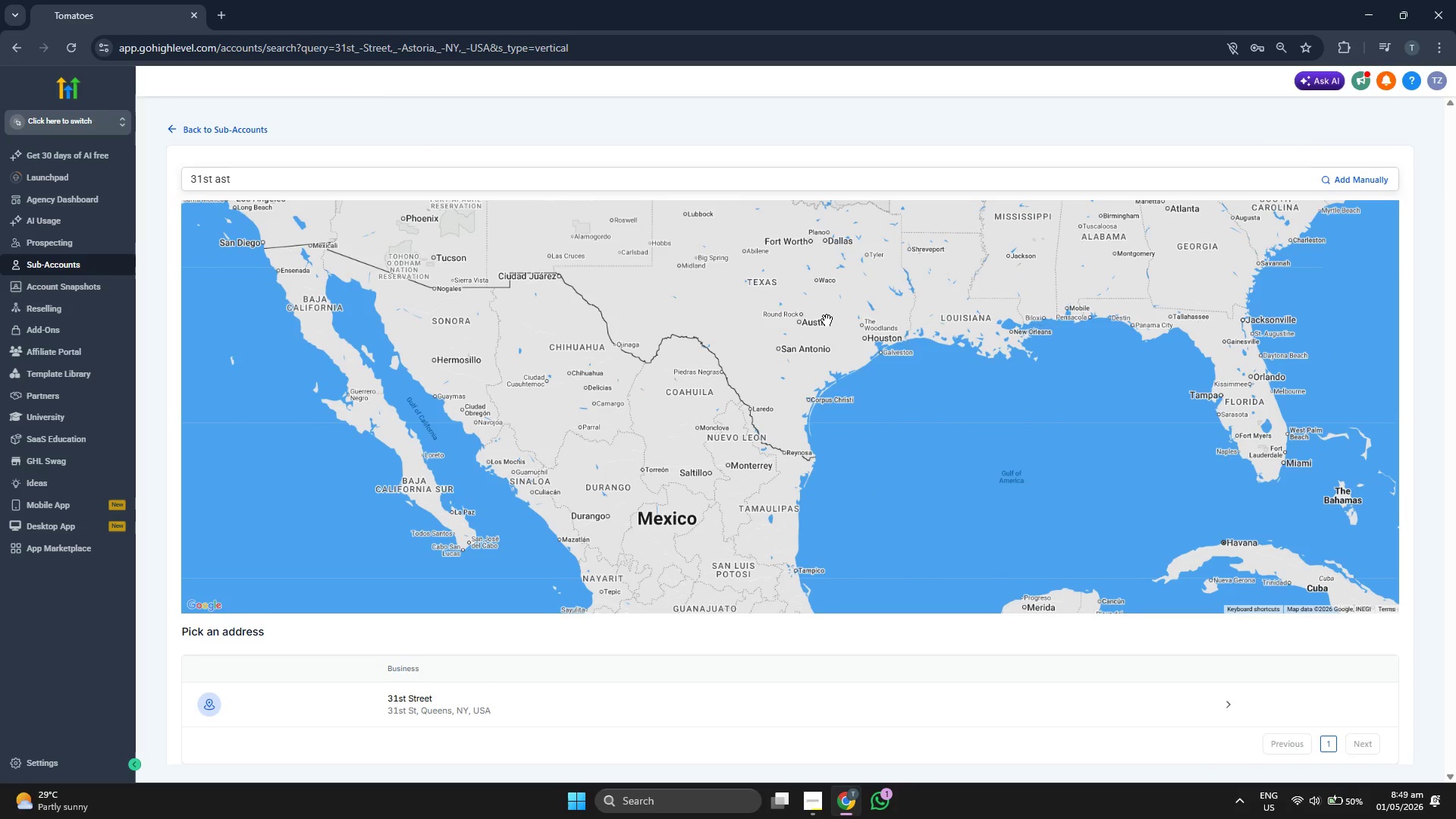 
scroll: coordinate [827, 320], scroll_direction: down, amount: 1.0
 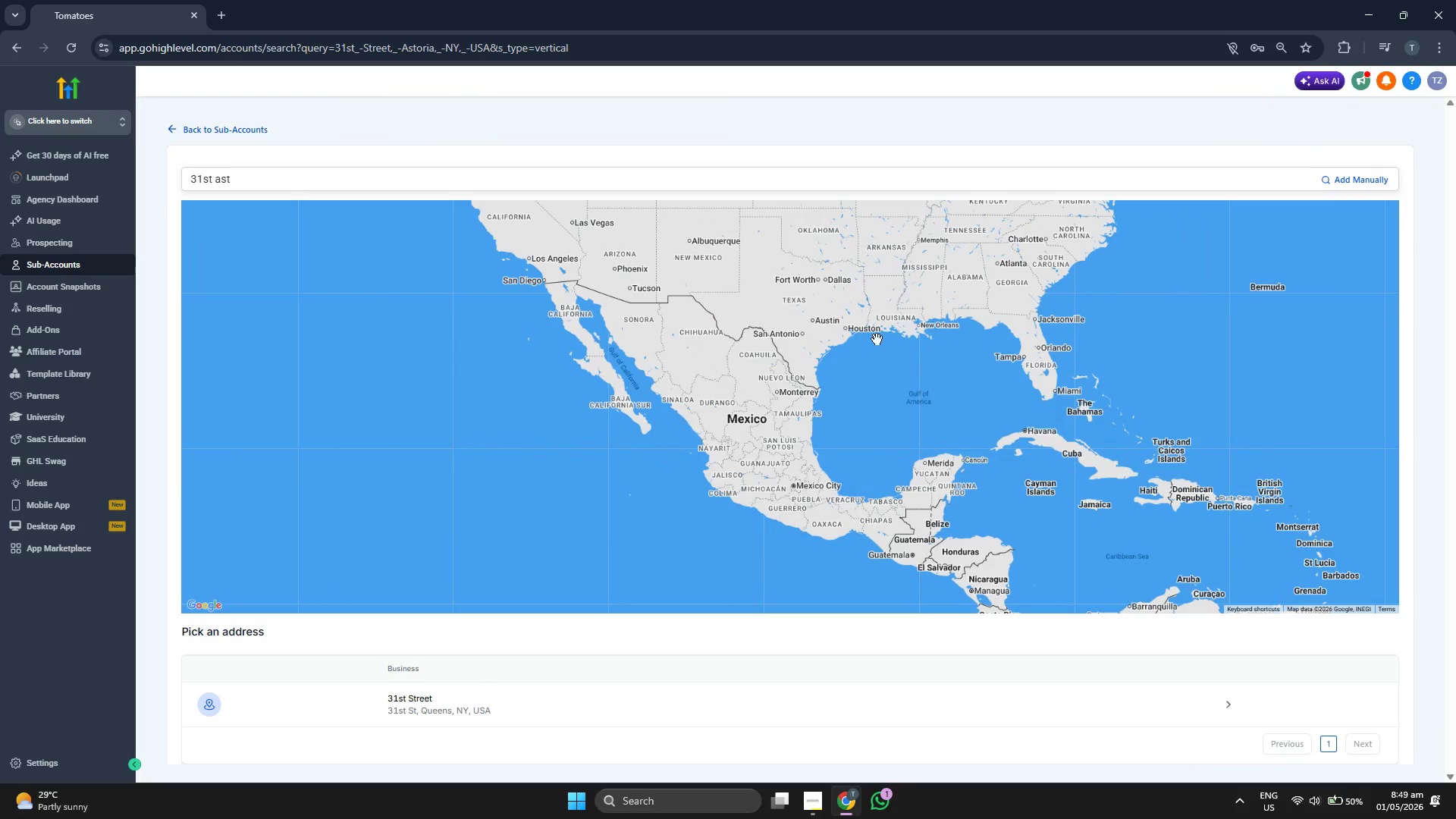 
left_click_drag(start_coordinate=[927, 362], to_coordinate=[752, 331])
 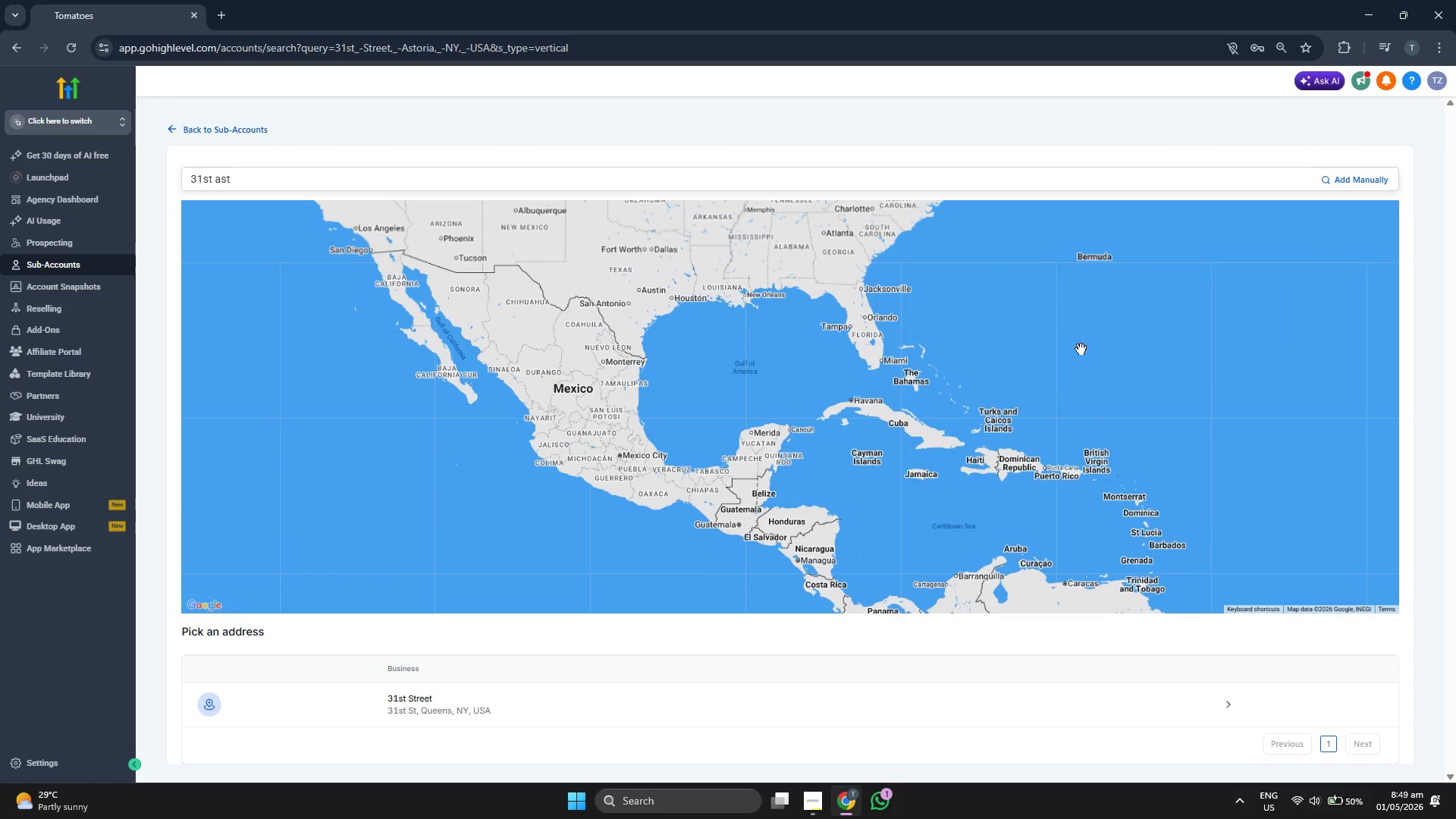 
left_click_drag(start_coordinate=[1082, 353], to_coordinate=[1072, 357])
 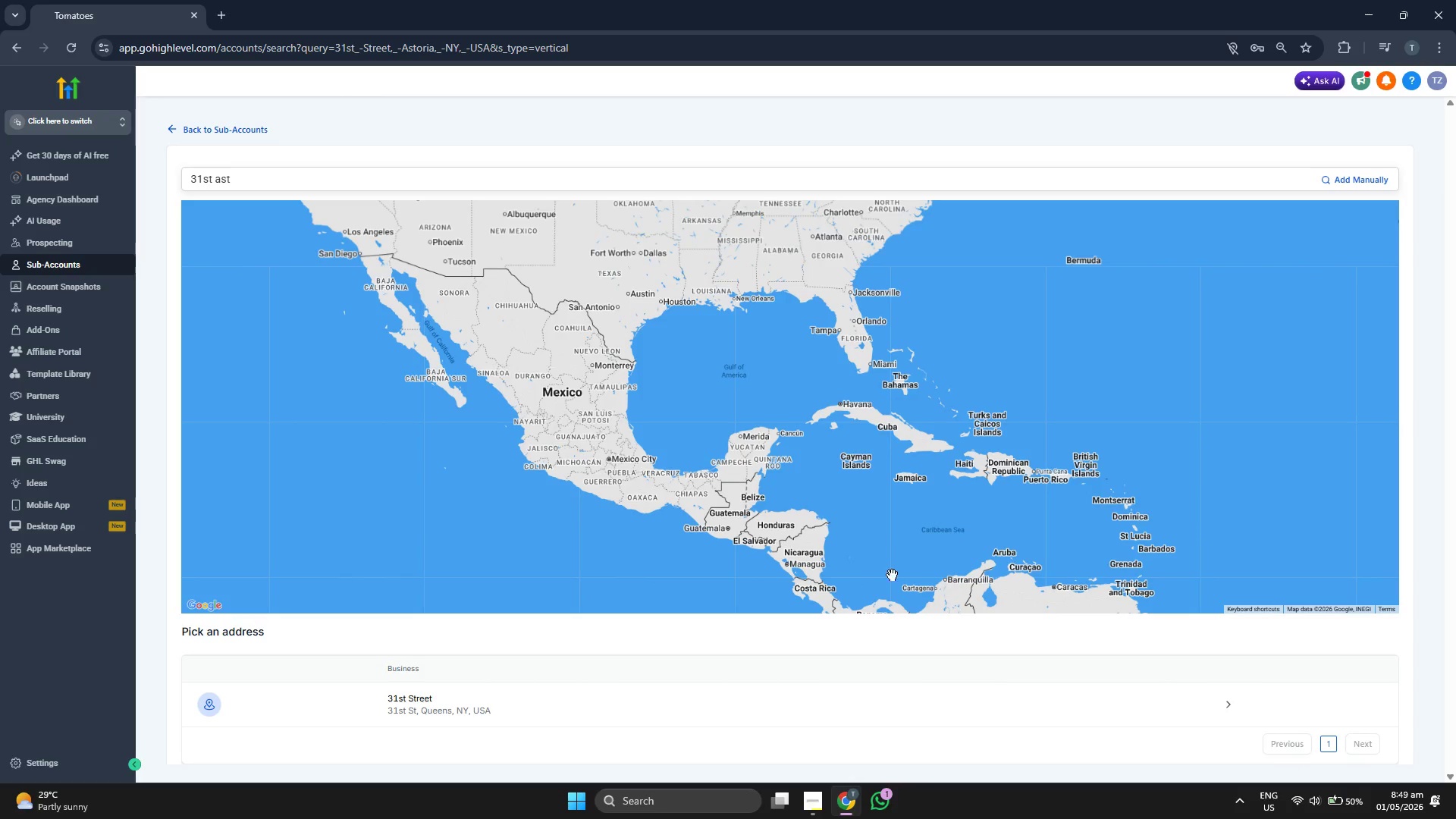 
left_click_drag(start_coordinate=[943, 508], to_coordinate=[929, 521])
 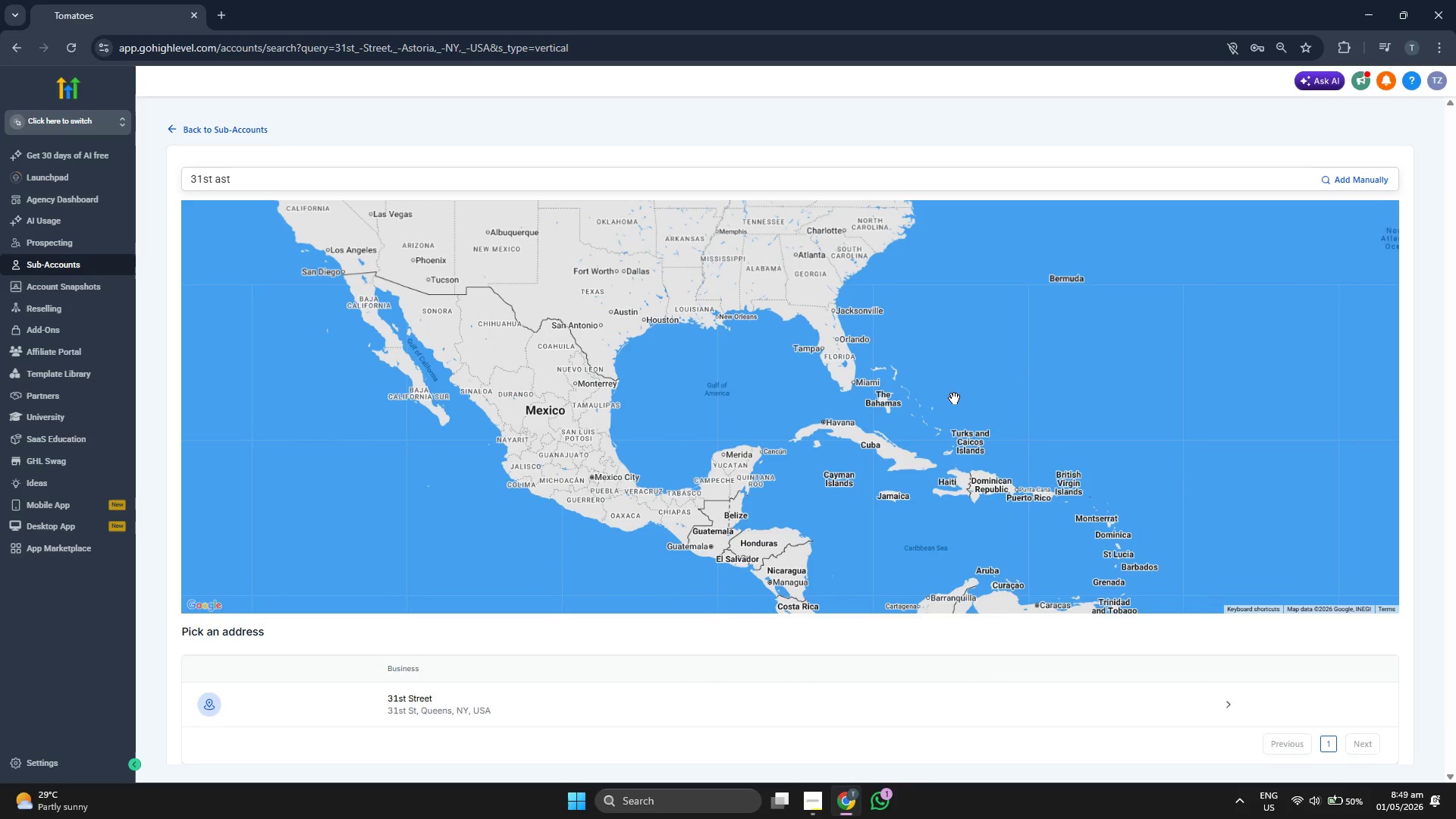 
left_click_drag(start_coordinate=[956, 398], to_coordinate=[874, 395])
 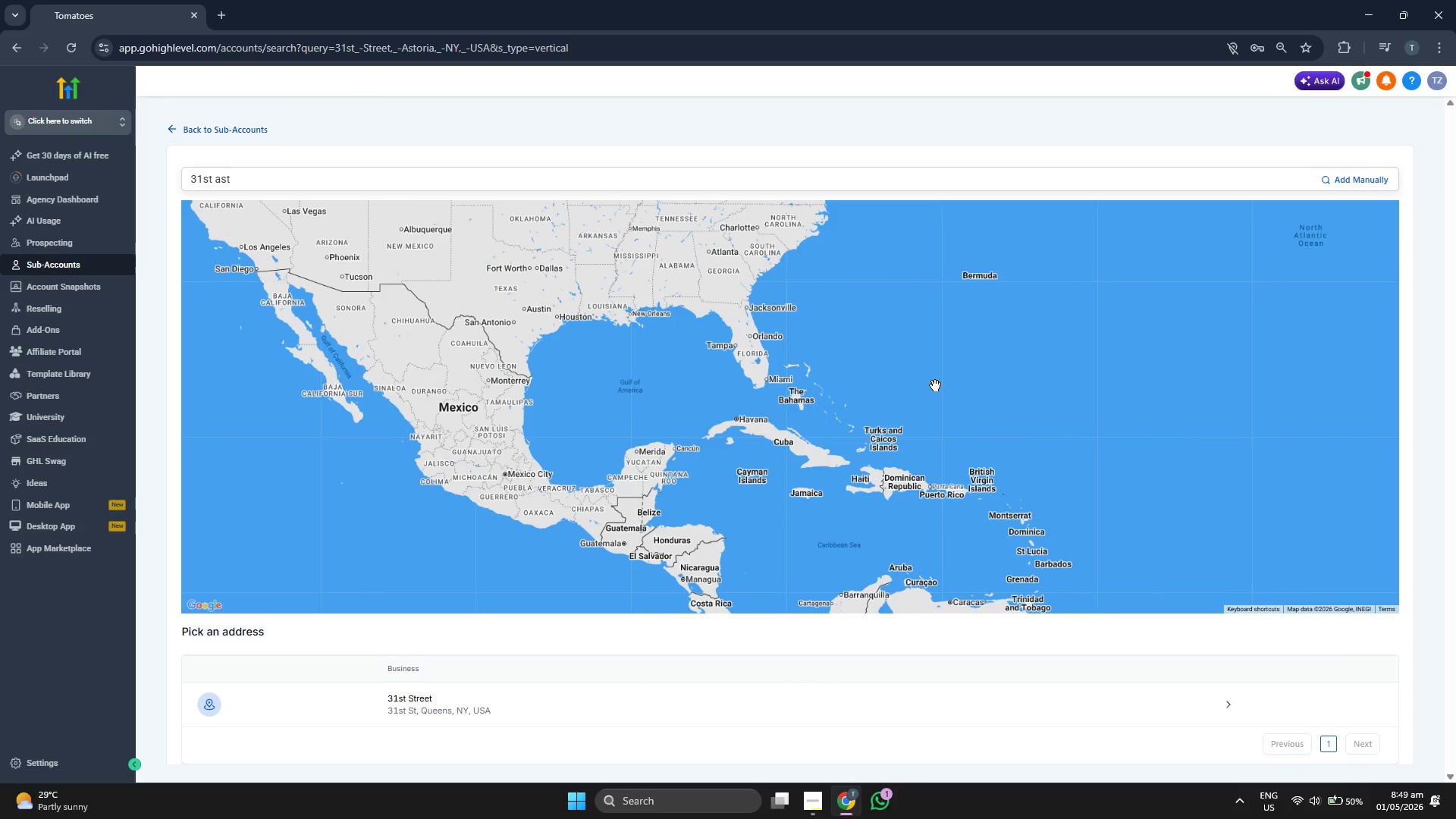 
left_click_drag(start_coordinate=[1020, 412], to_coordinate=[877, 333])
 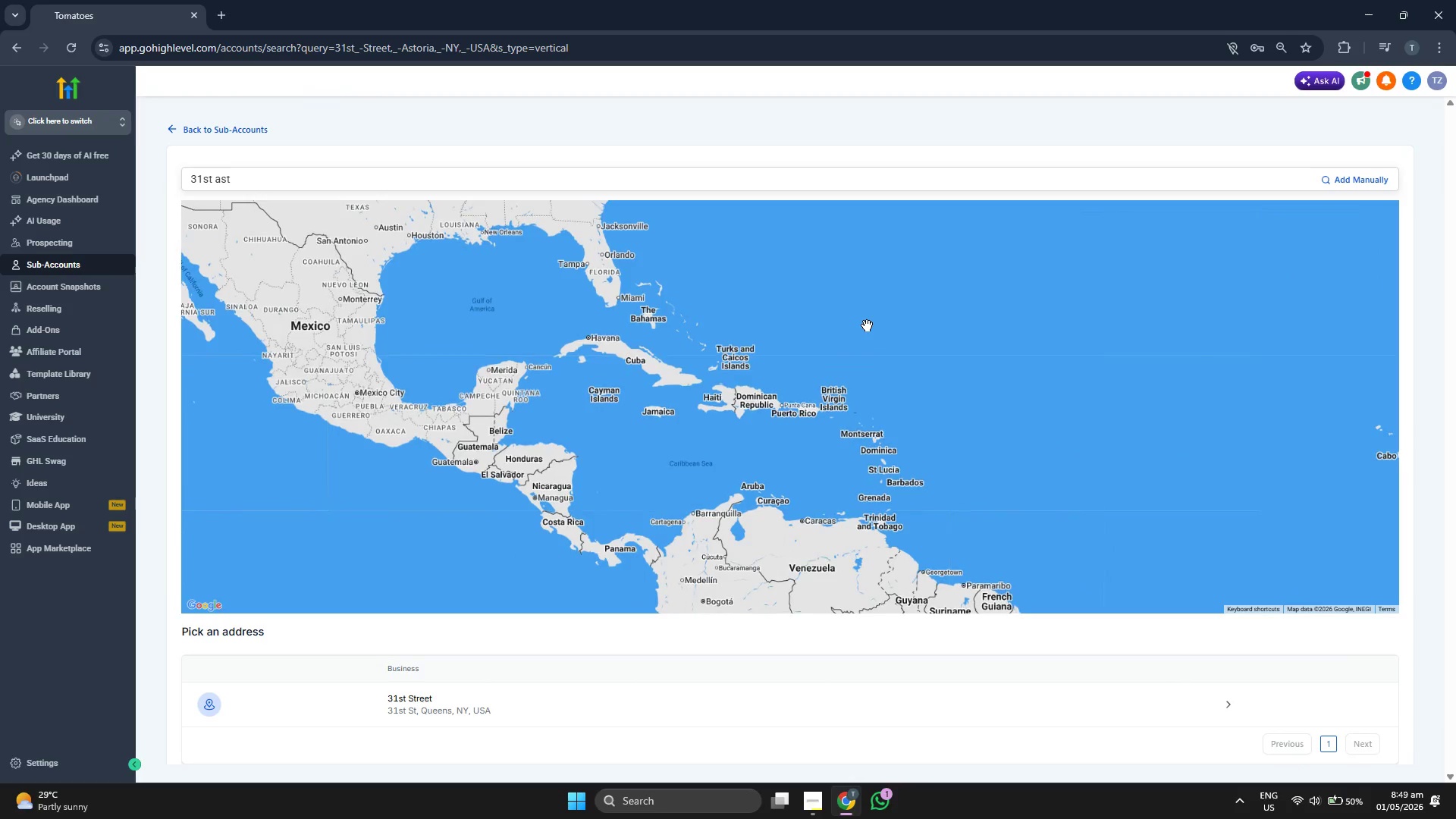 
scroll: coordinate [867, 325], scroll_direction: down, amount: 2.0
 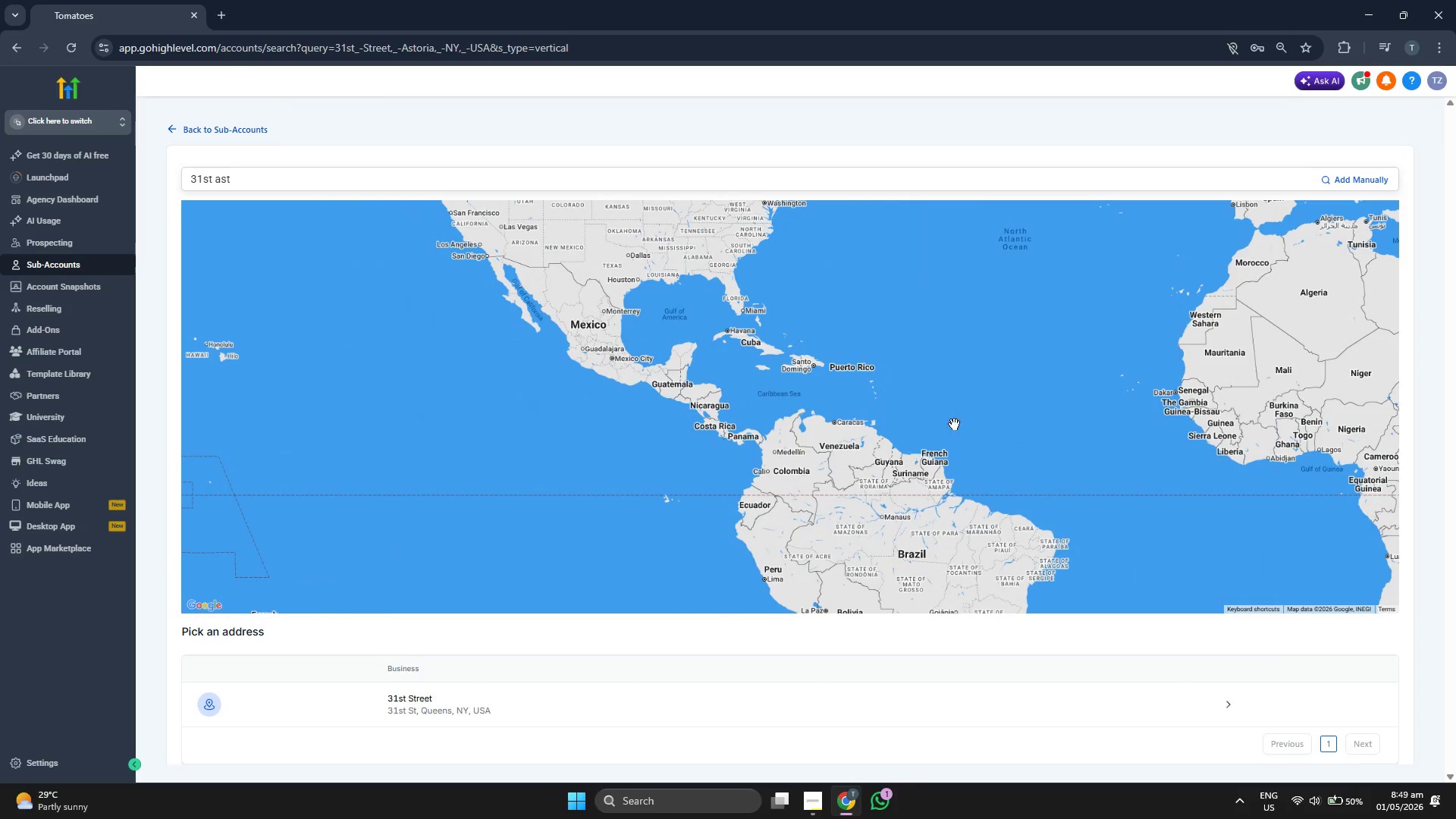 
left_click_drag(start_coordinate=[1004, 362], to_coordinate=[971, 362])
 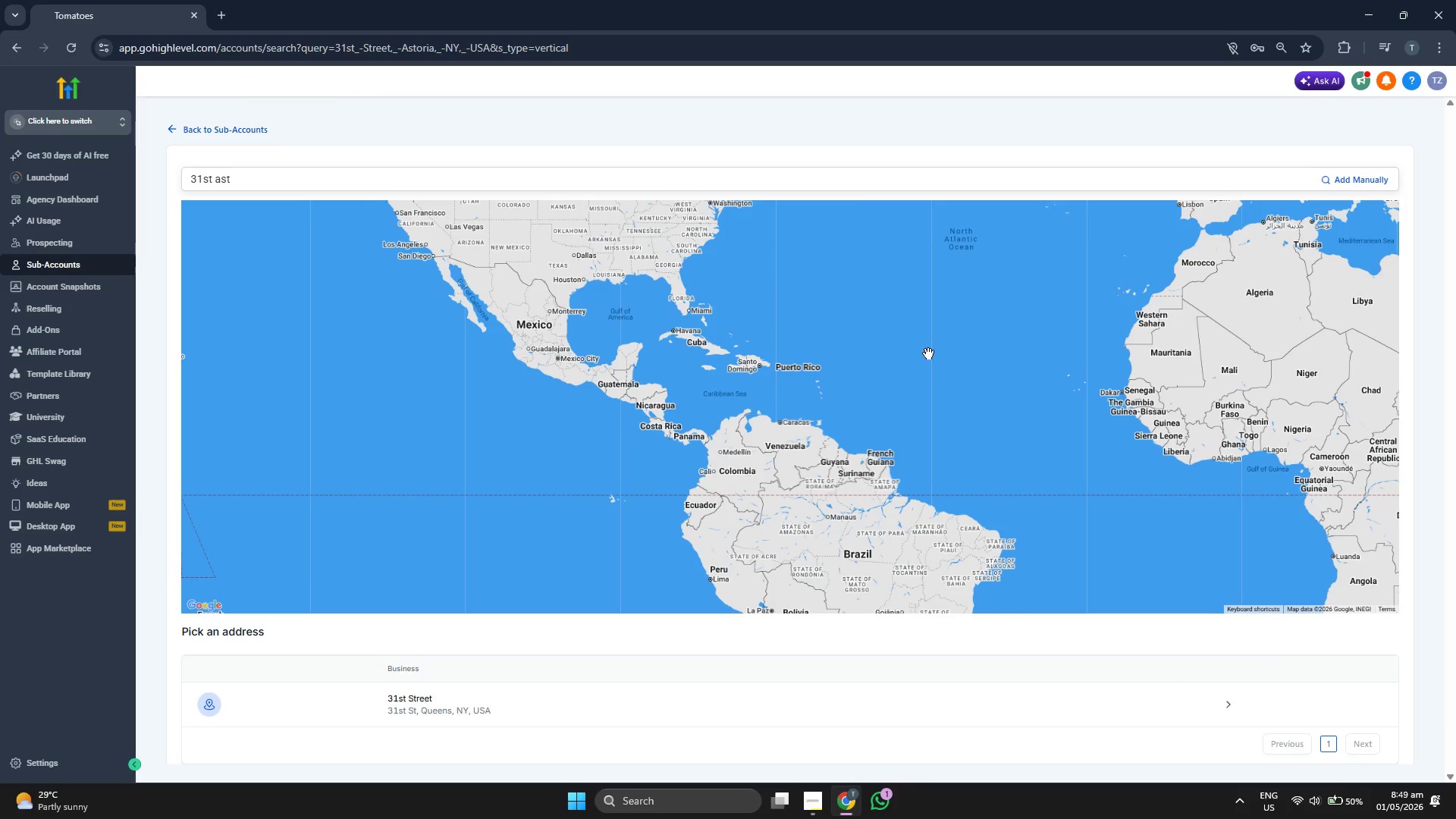 
left_click_drag(start_coordinate=[929, 352], to_coordinate=[877, 379])
 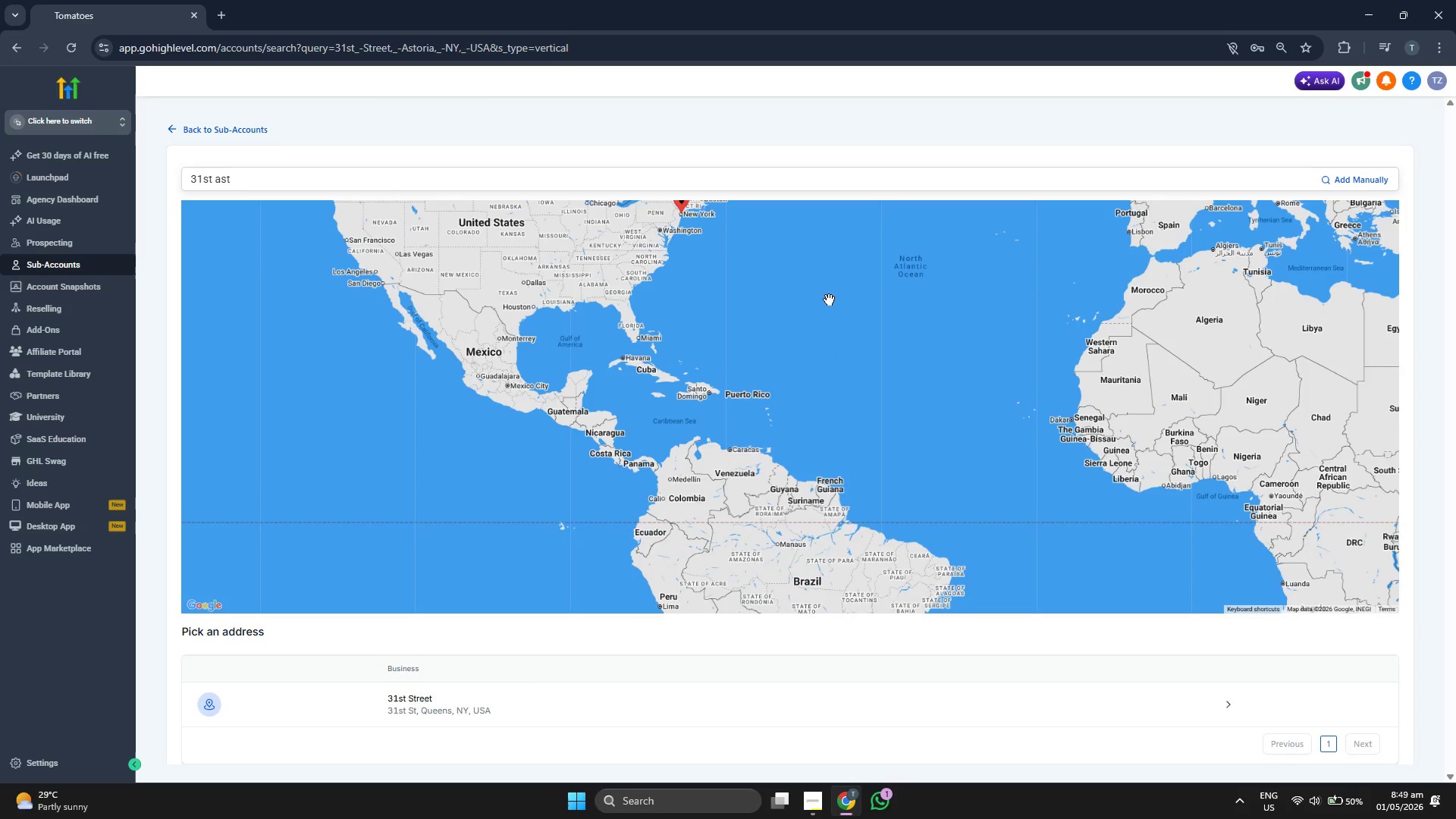 
left_click_drag(start_coordinate=[829, 300], to_coordinate=[805, 319])
 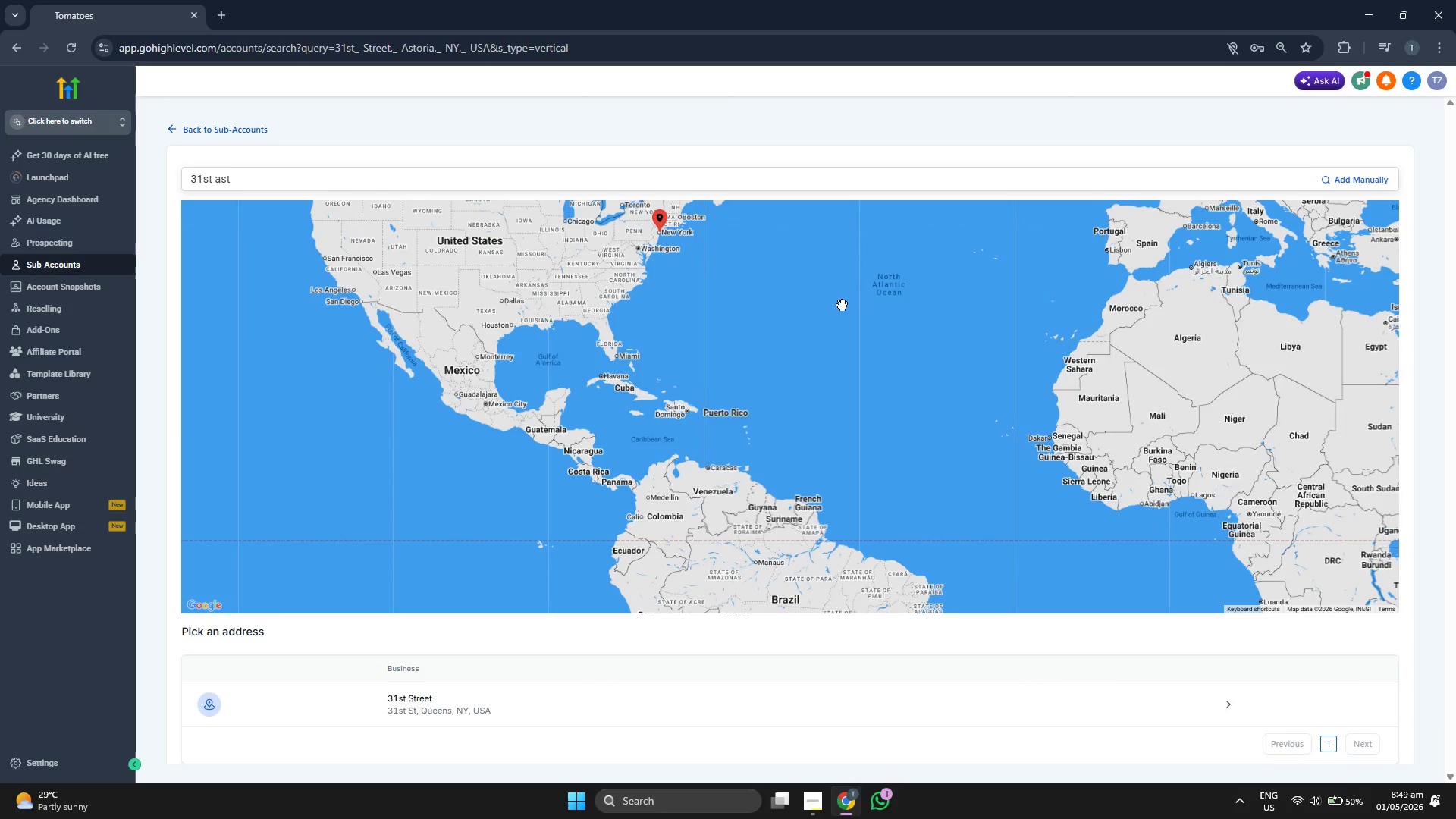 
left_click_drag(start_coordinate=[842, 305], to_coordinate=[763, 318])
 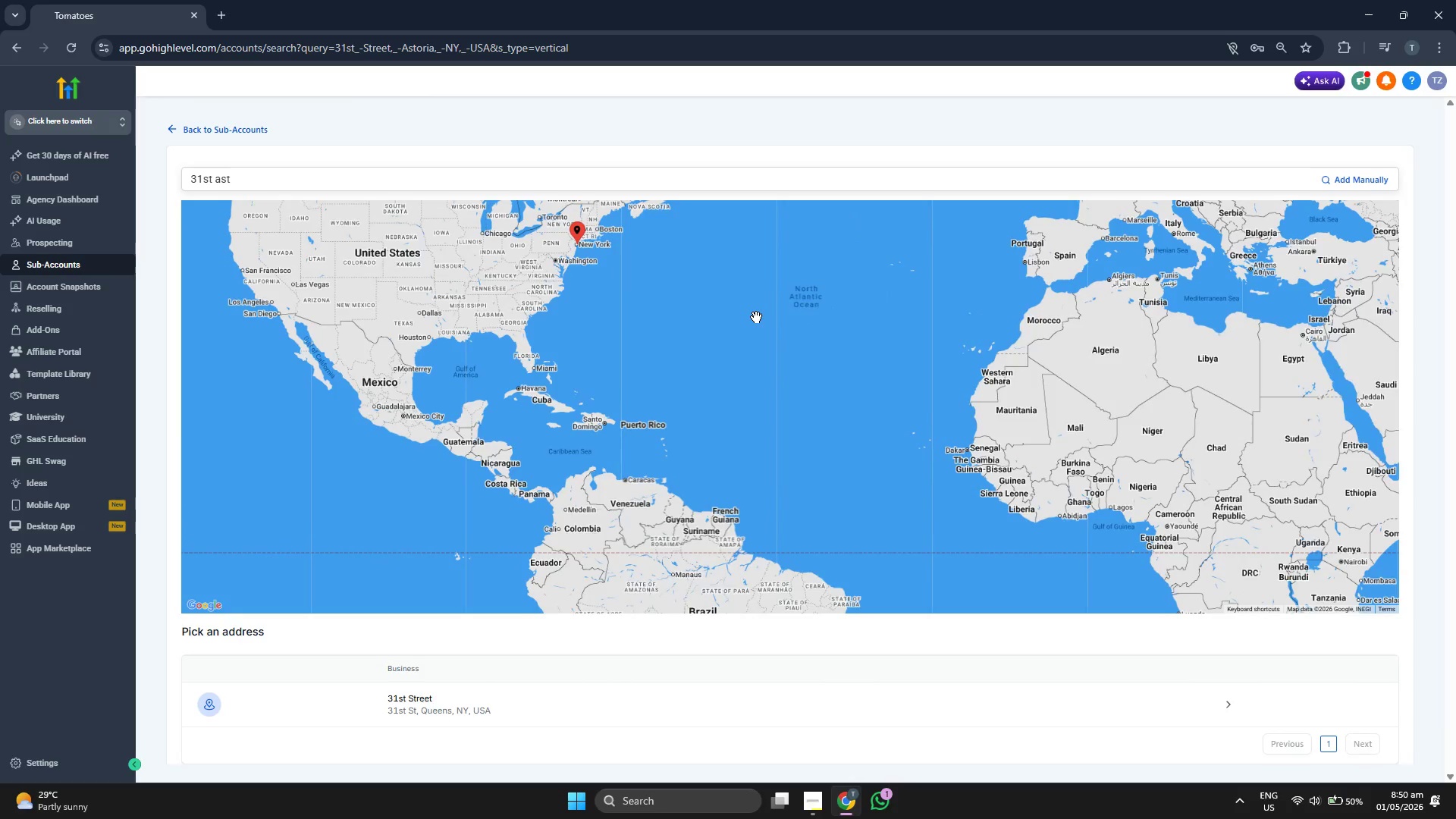 
scroll: coordinate [756, 317], scroll_direction: down, amount: 2.0
 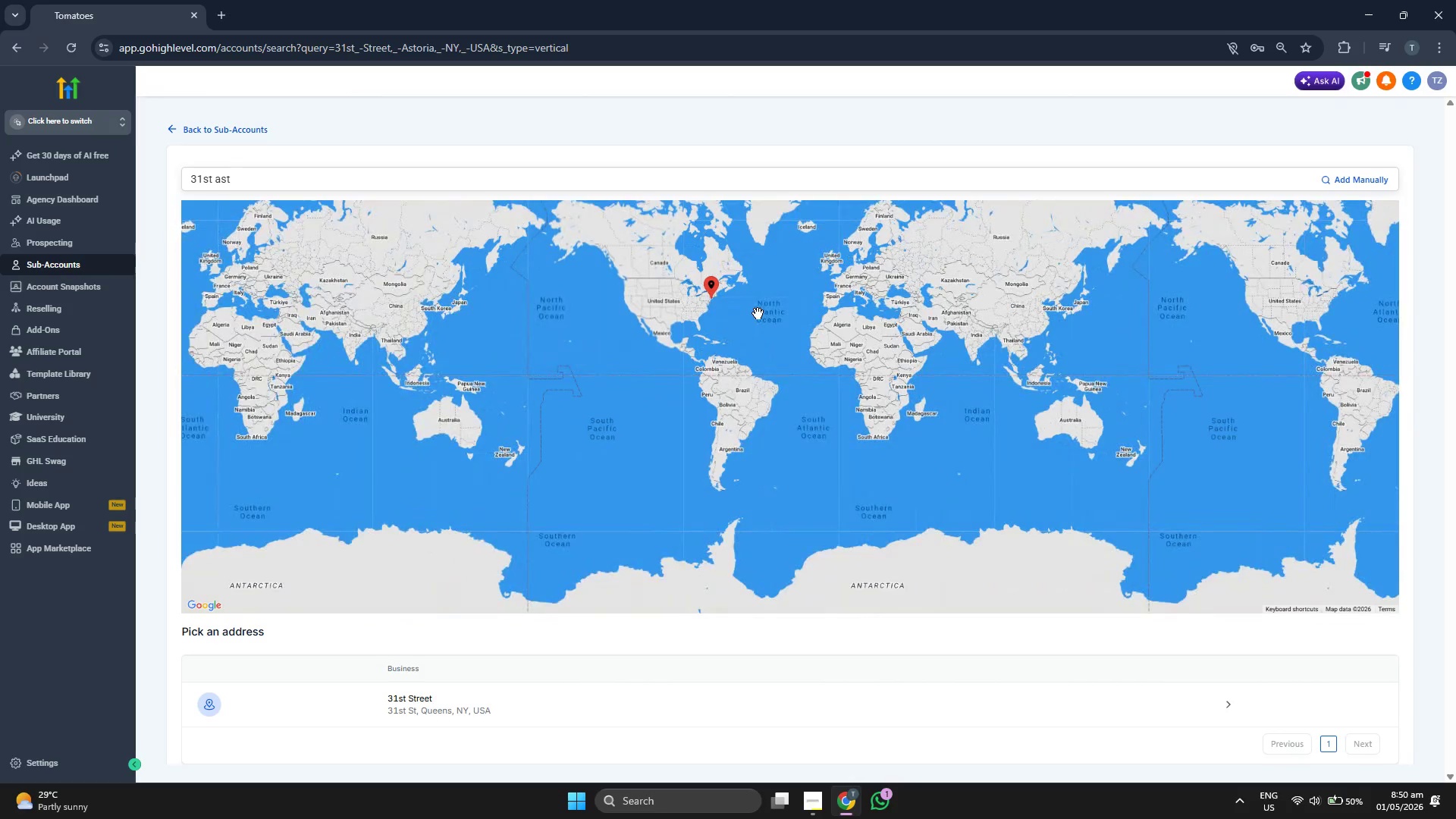 
left_click_drag(start_coordinate=[760, 309], to_coordinate=[814, 458])
 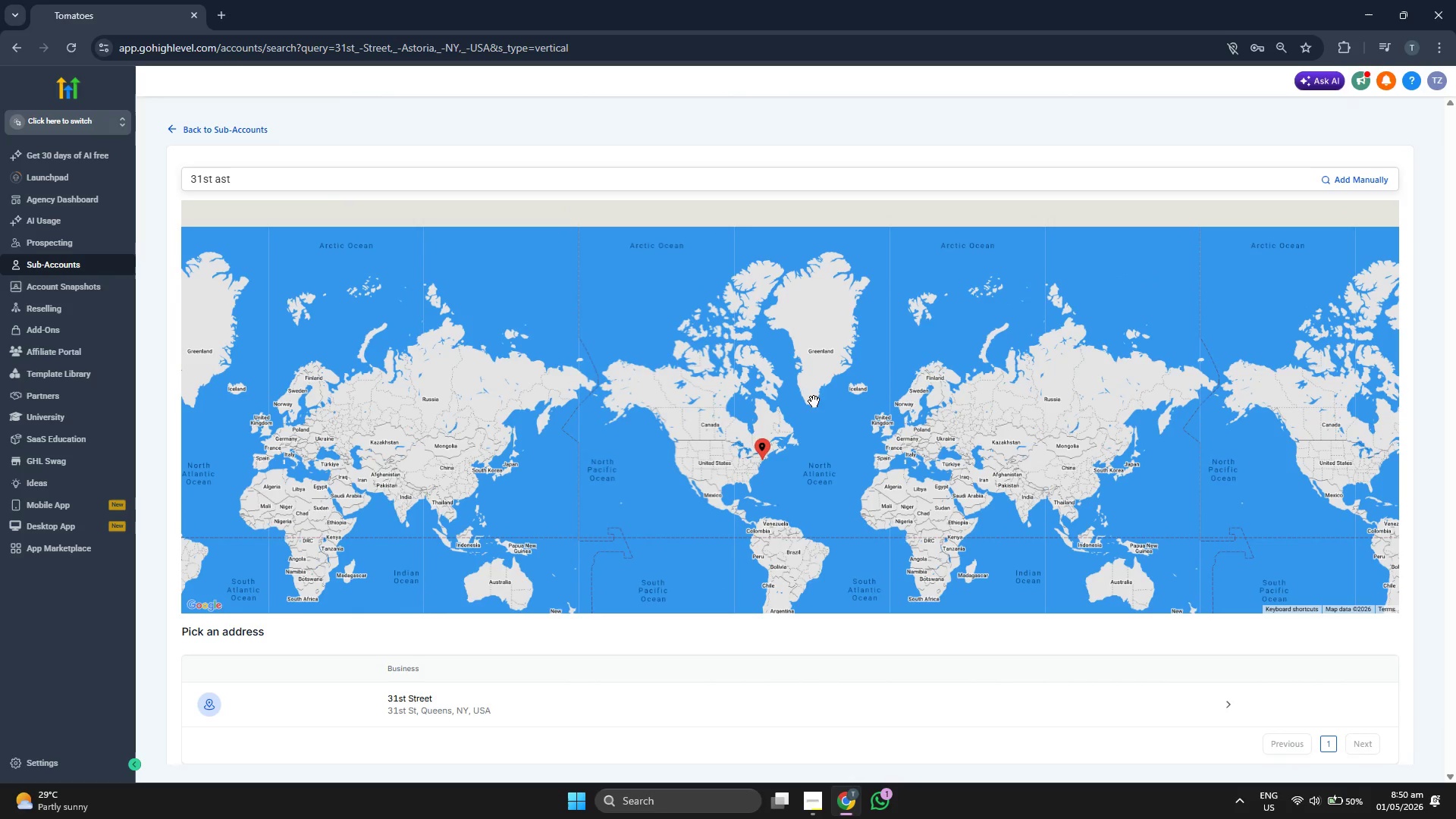 
scroll: coordinate [814, 414], scroll_direction: up, amount: 1.0
 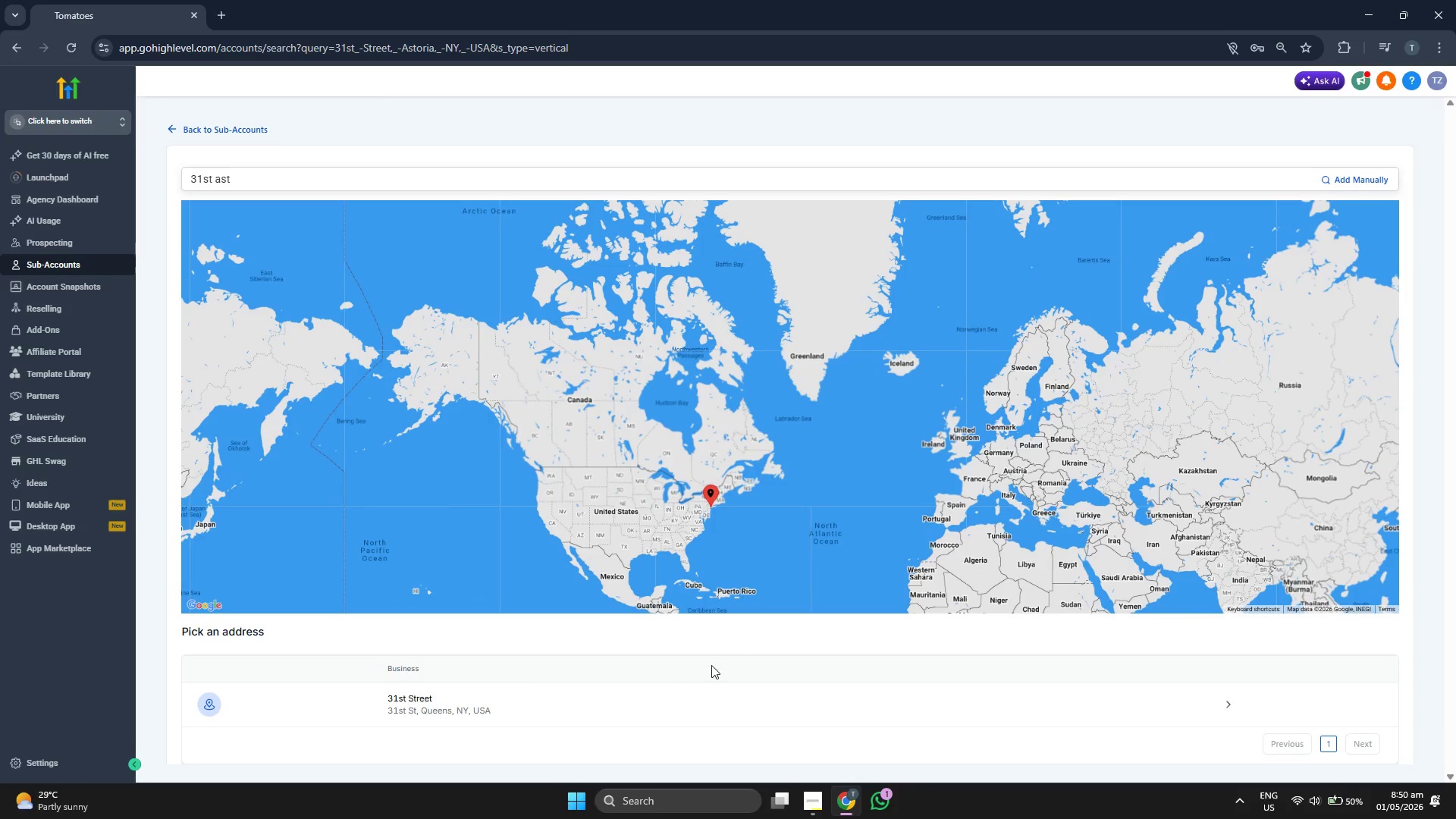 
left_click([704, 697])
 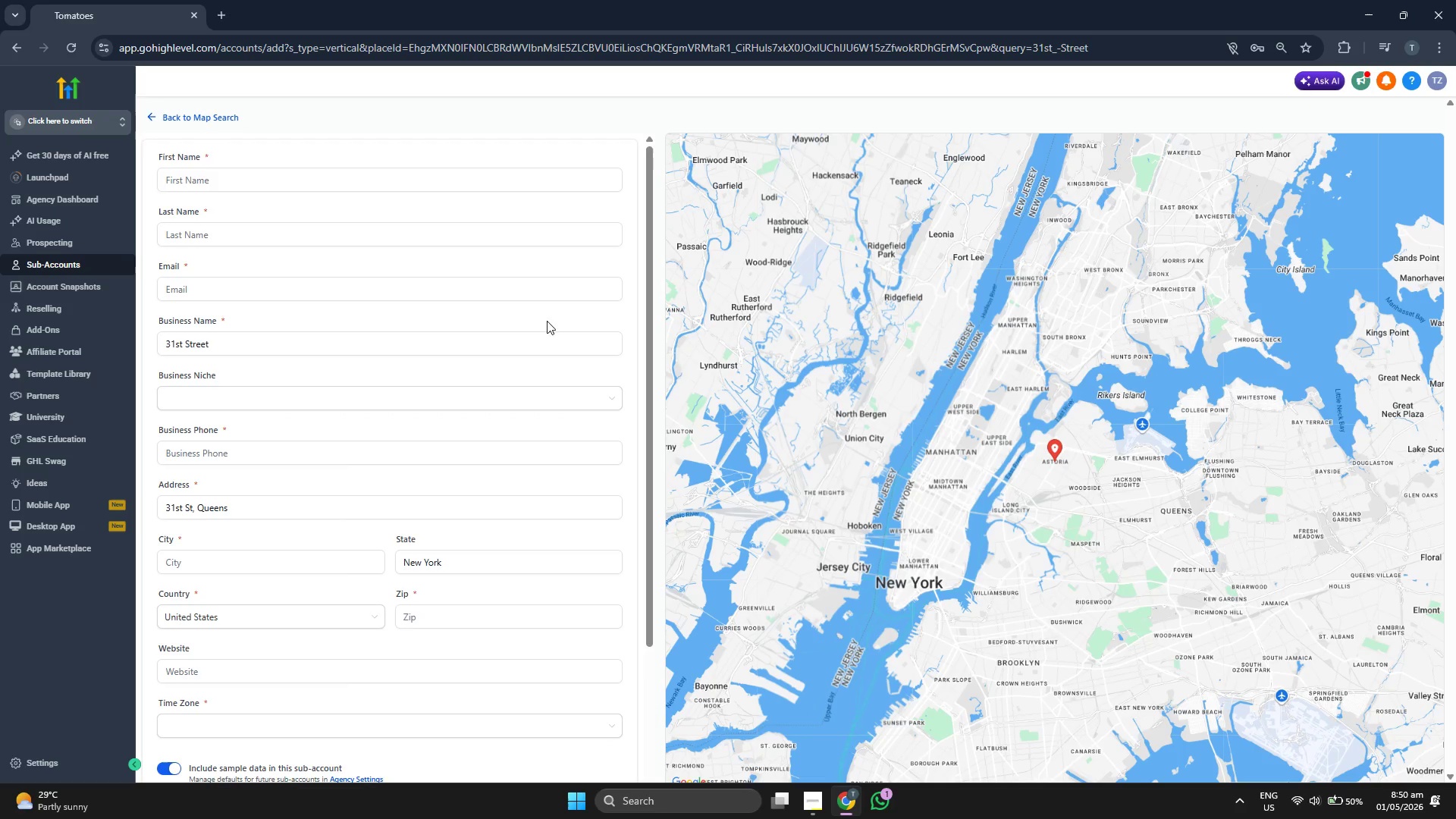 
wait(5.3)
 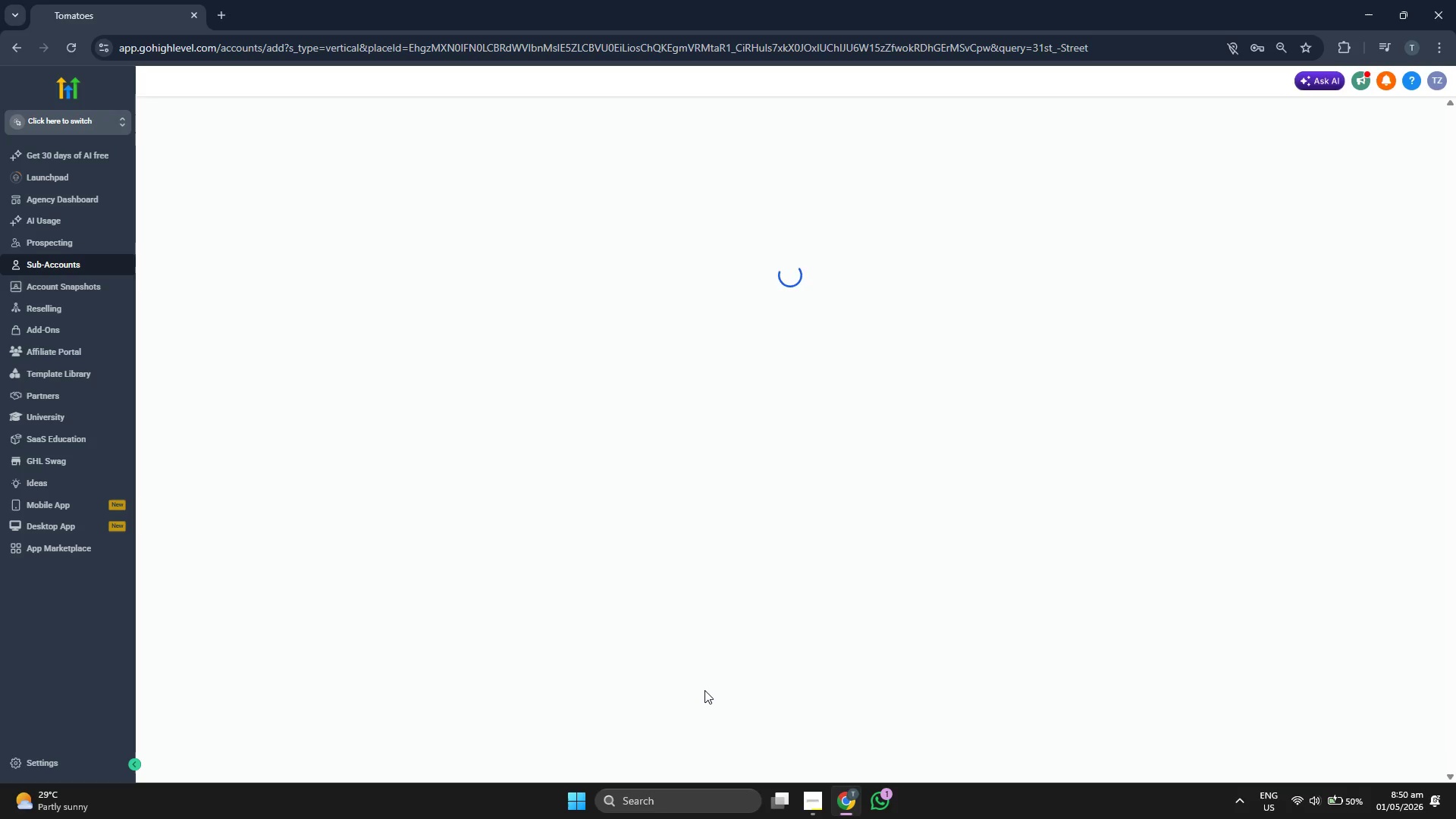 
scroll: coordinate [981, 566], scroll_direction: down, amount: 1.0
 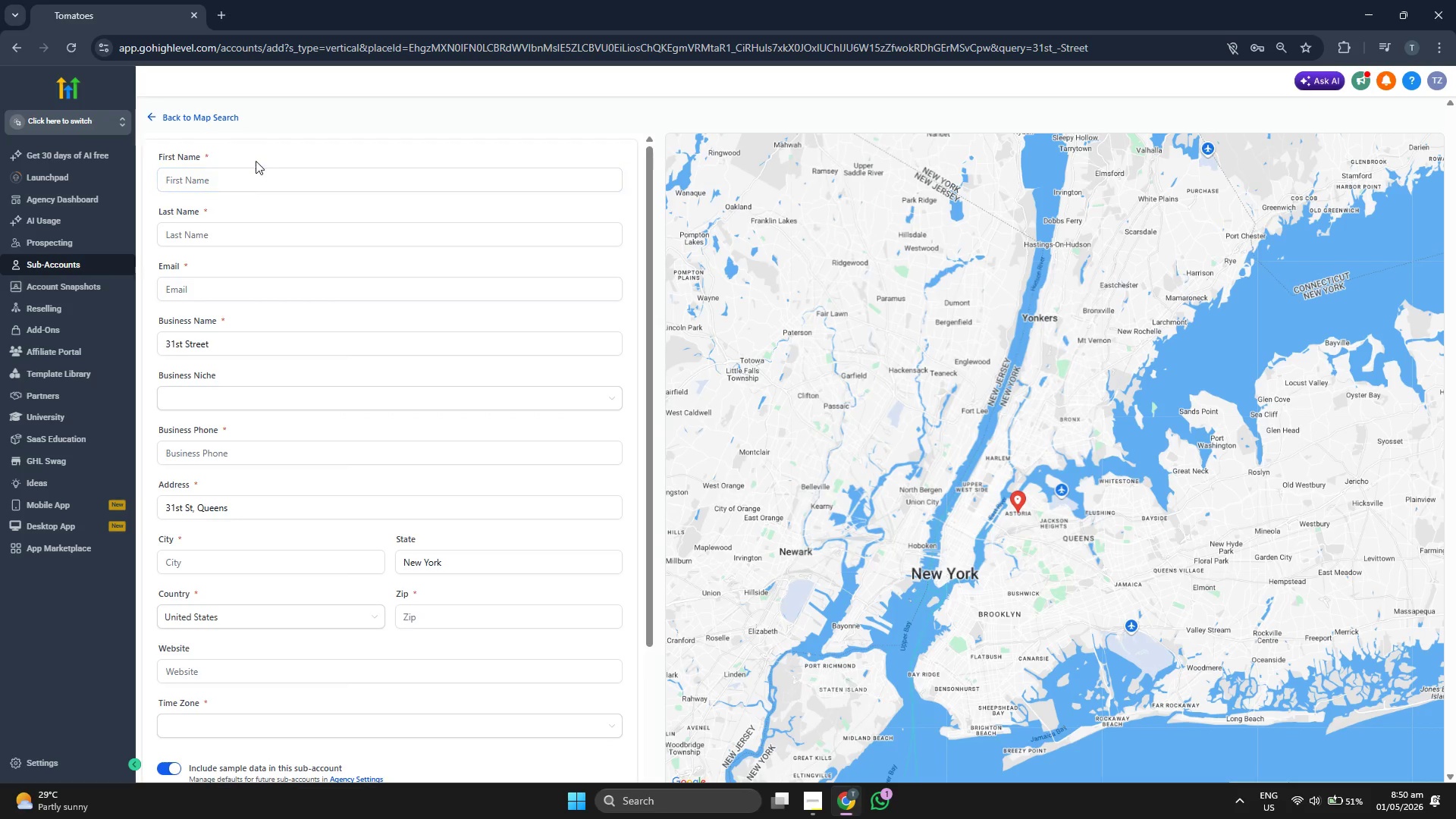 
left_click([260, 179])
 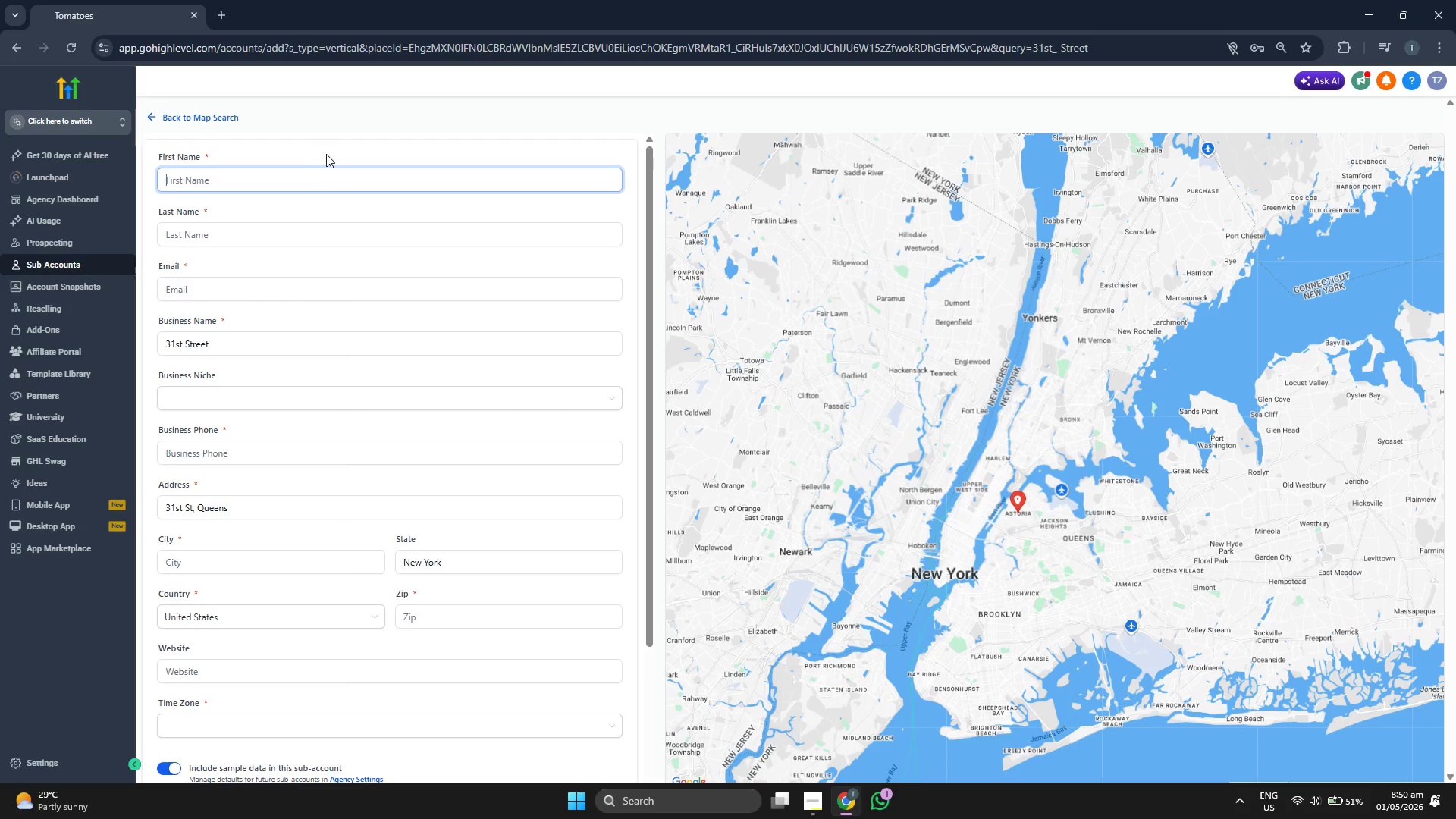 
type(Hory)
key(Backspace)
type(izon)
 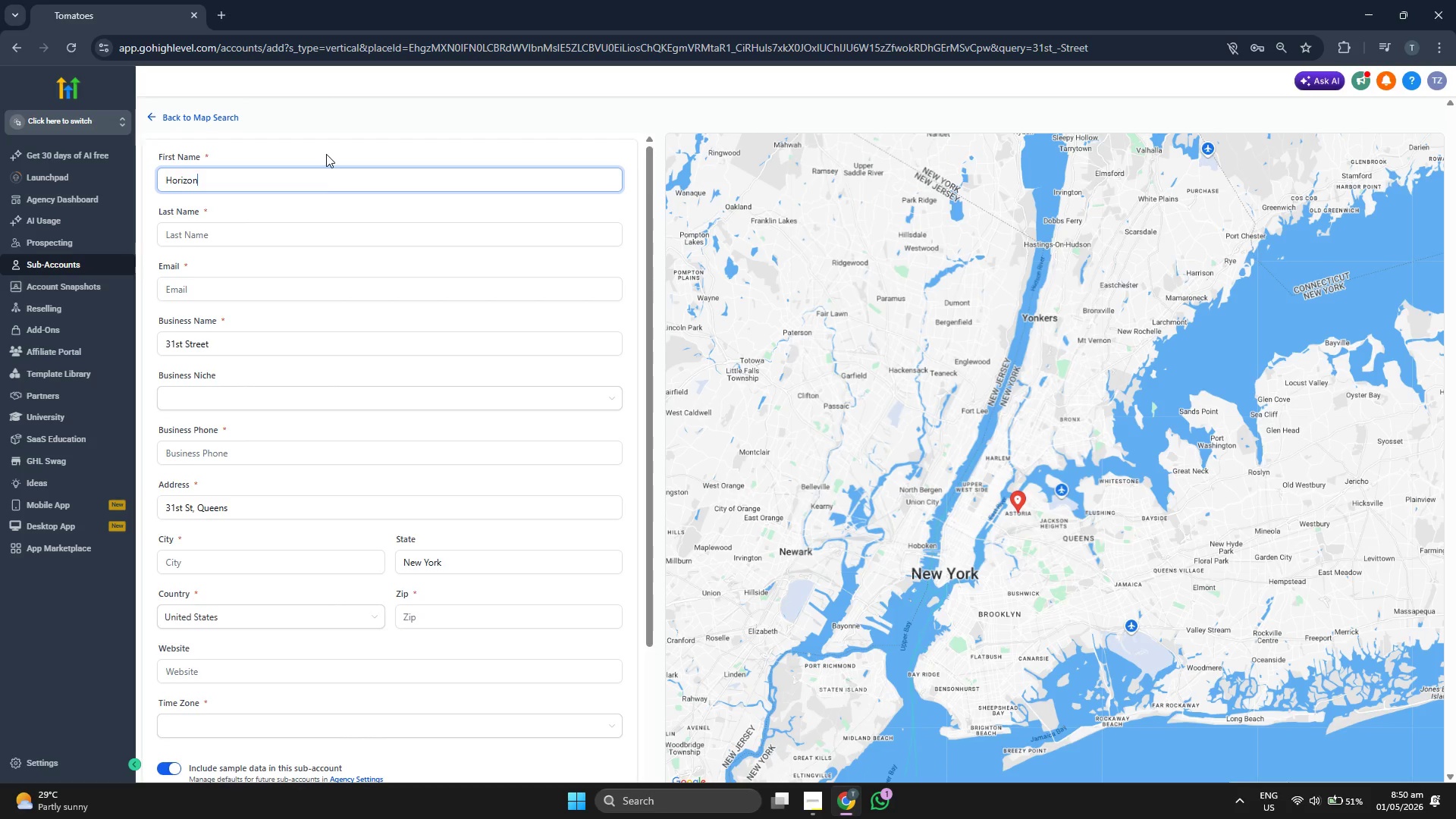 
left_click([314, 238])
 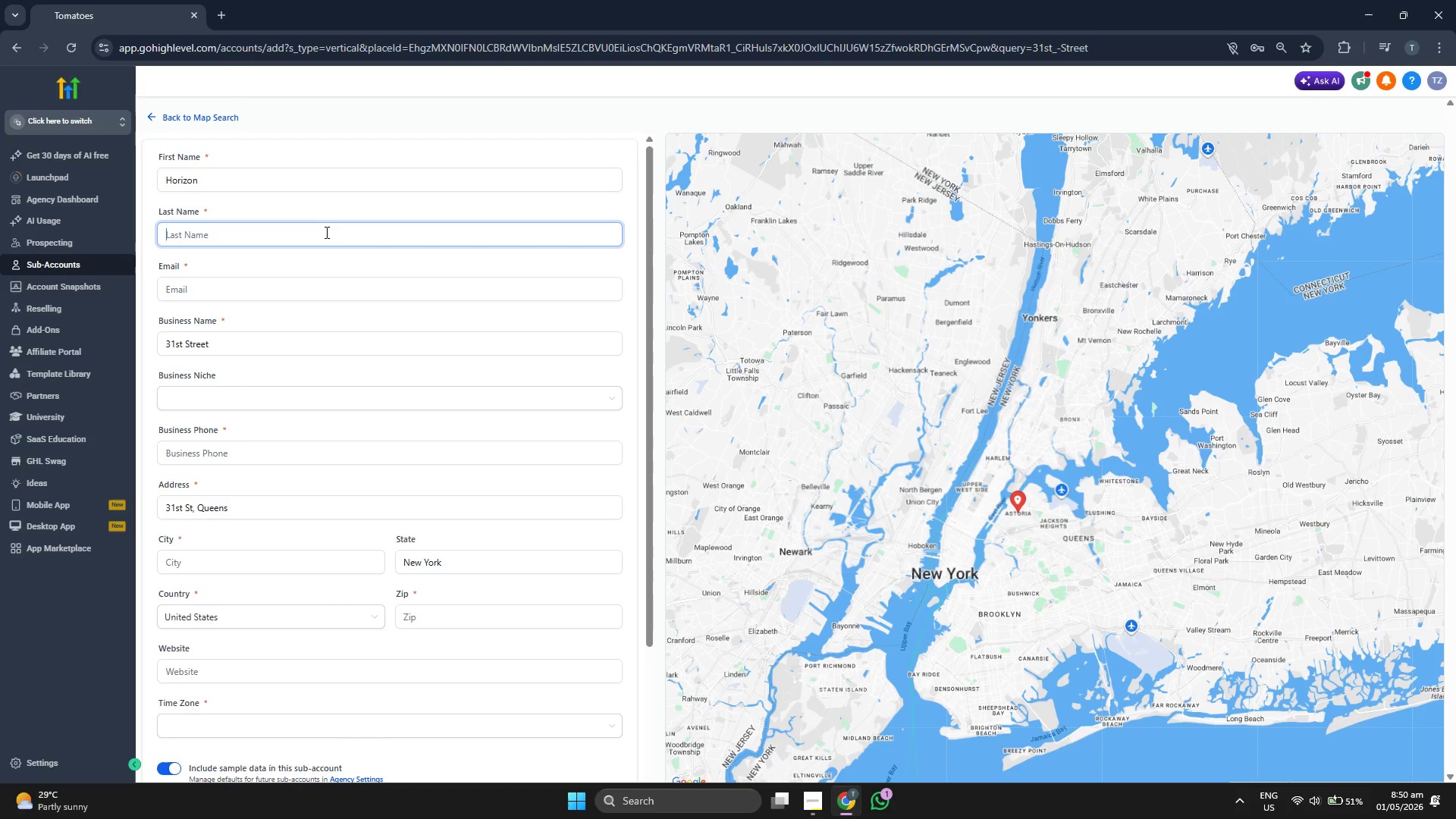 
key(CapsLock)
 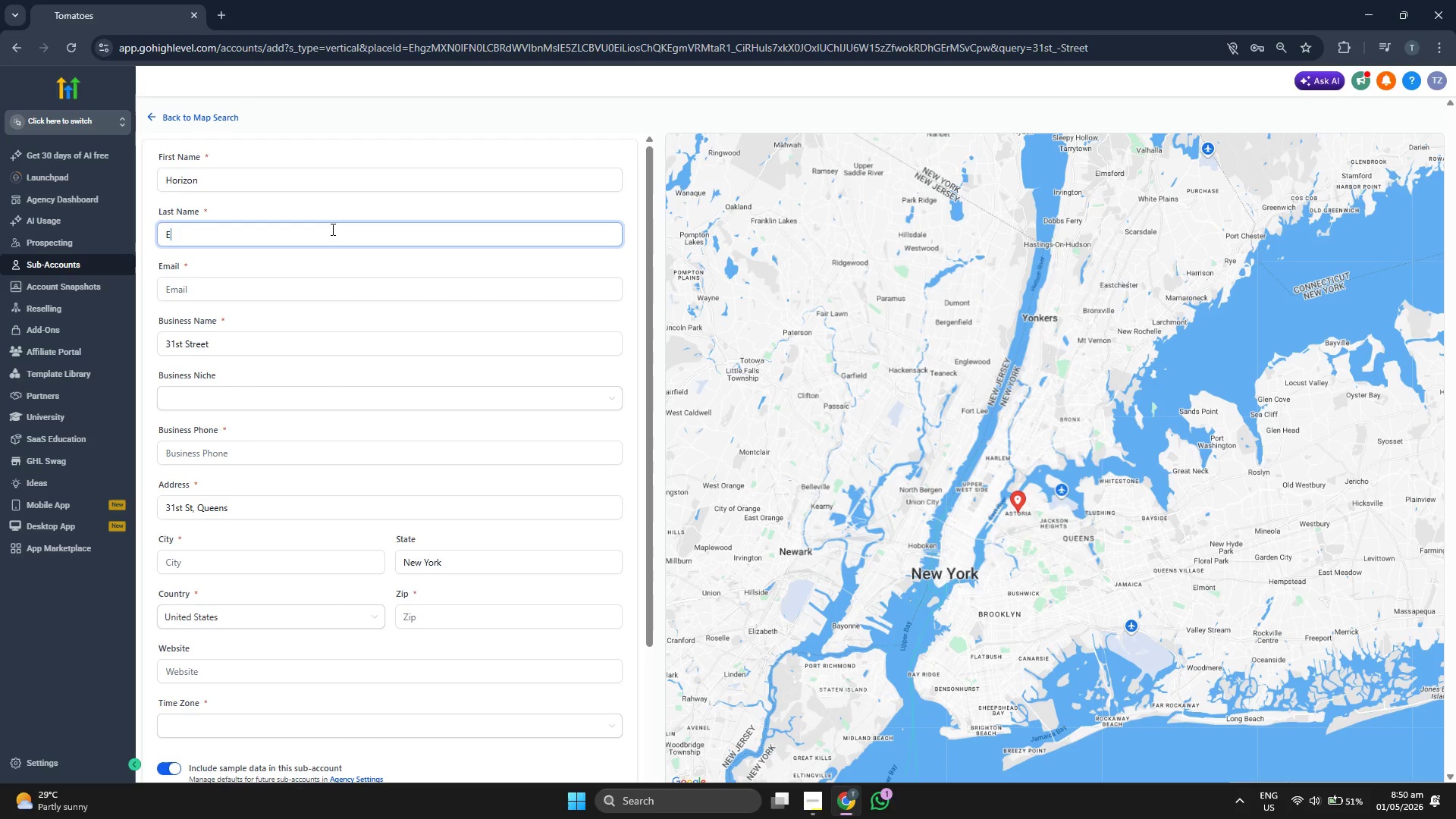 
key(E)
 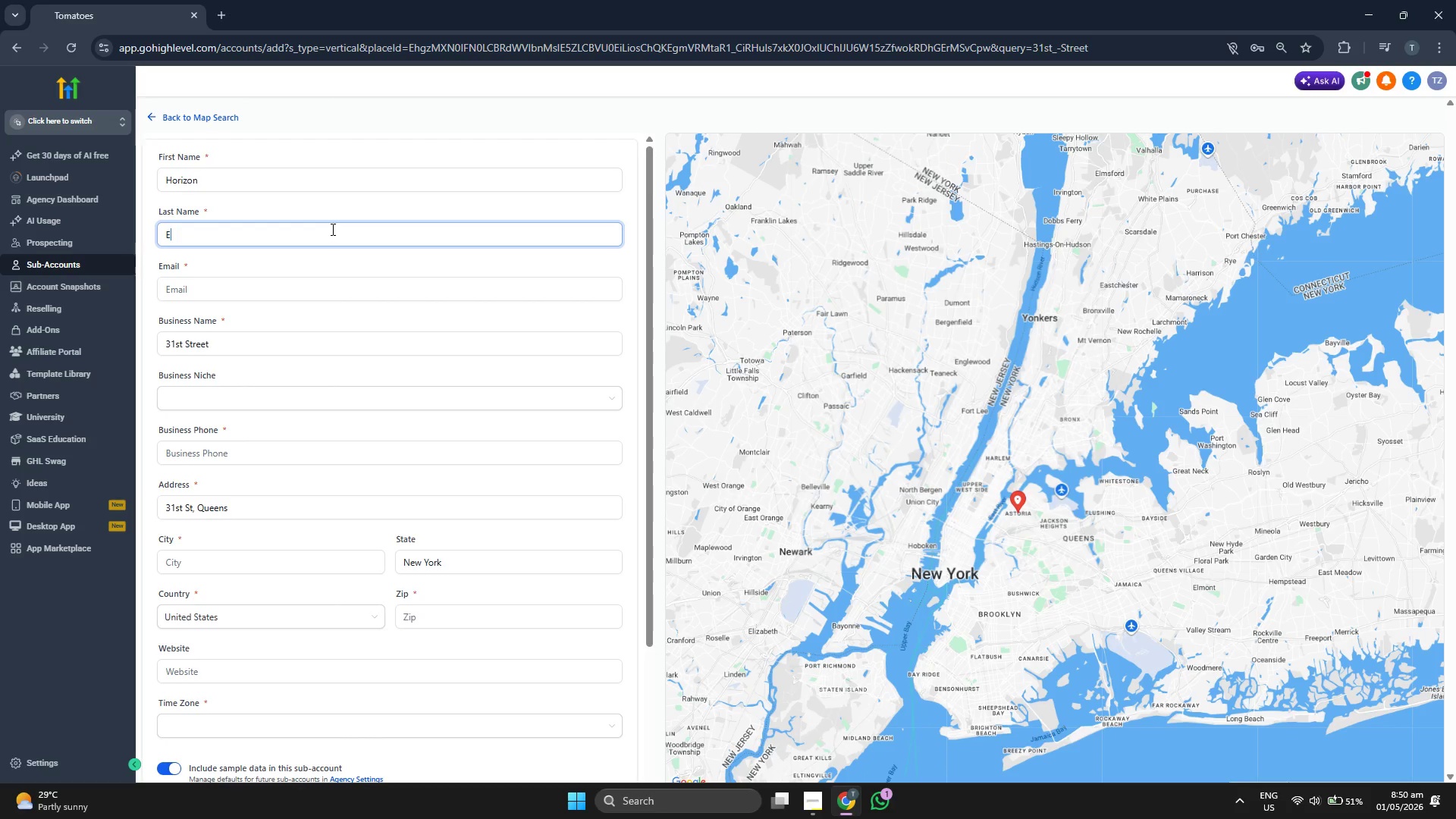 
key(CapsLock)
 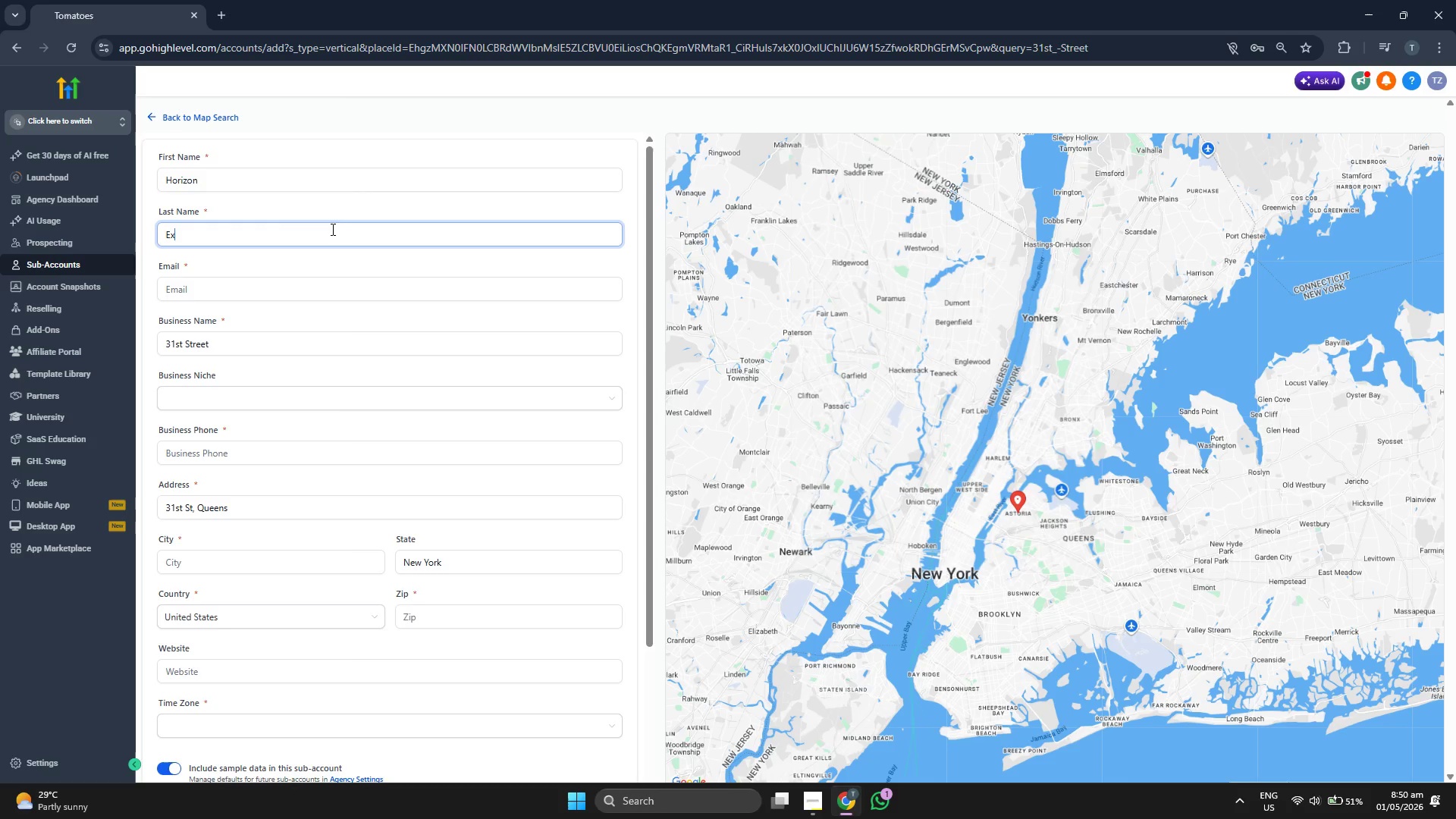 
key(X)
 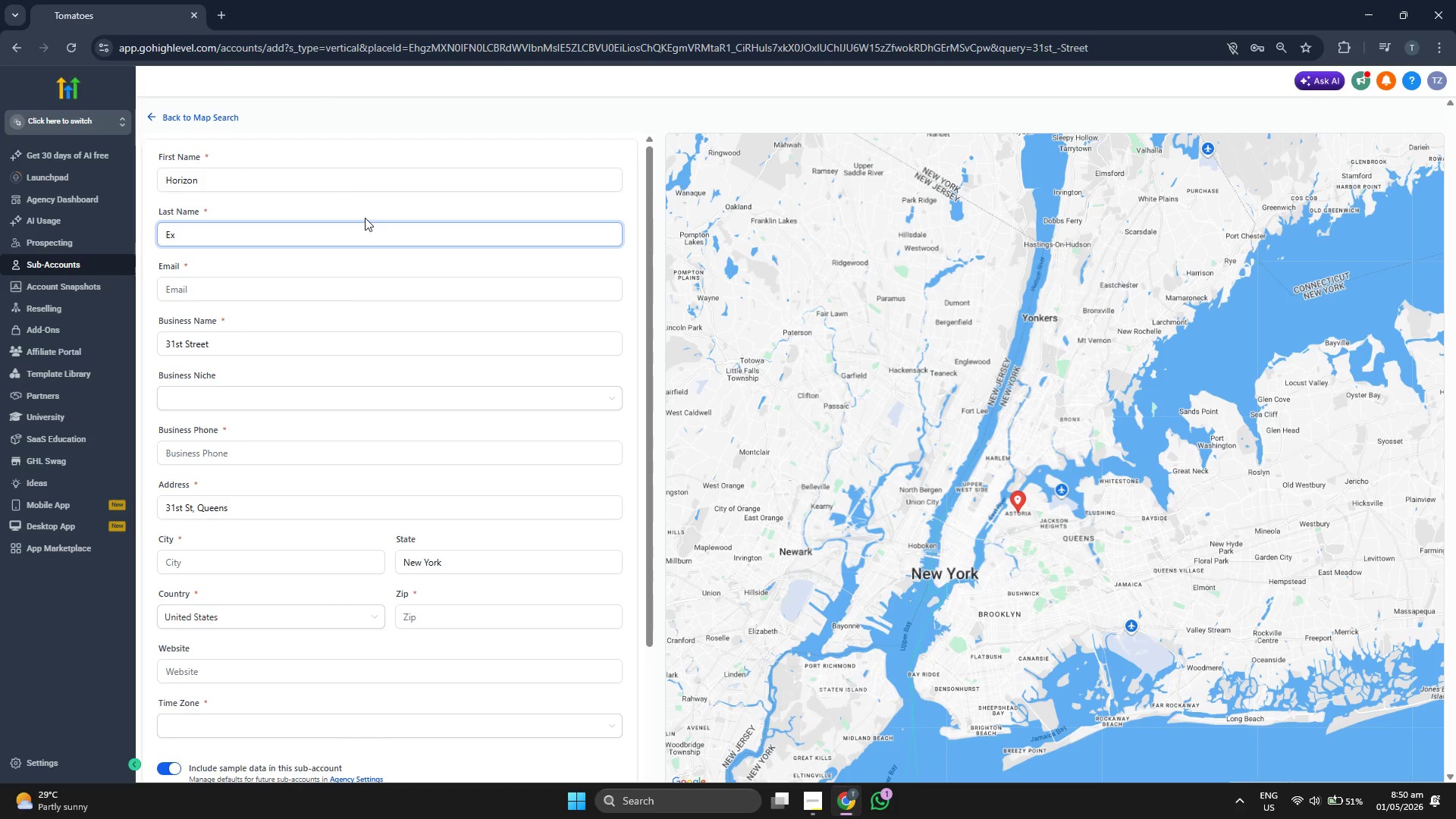 
type(peditions)
 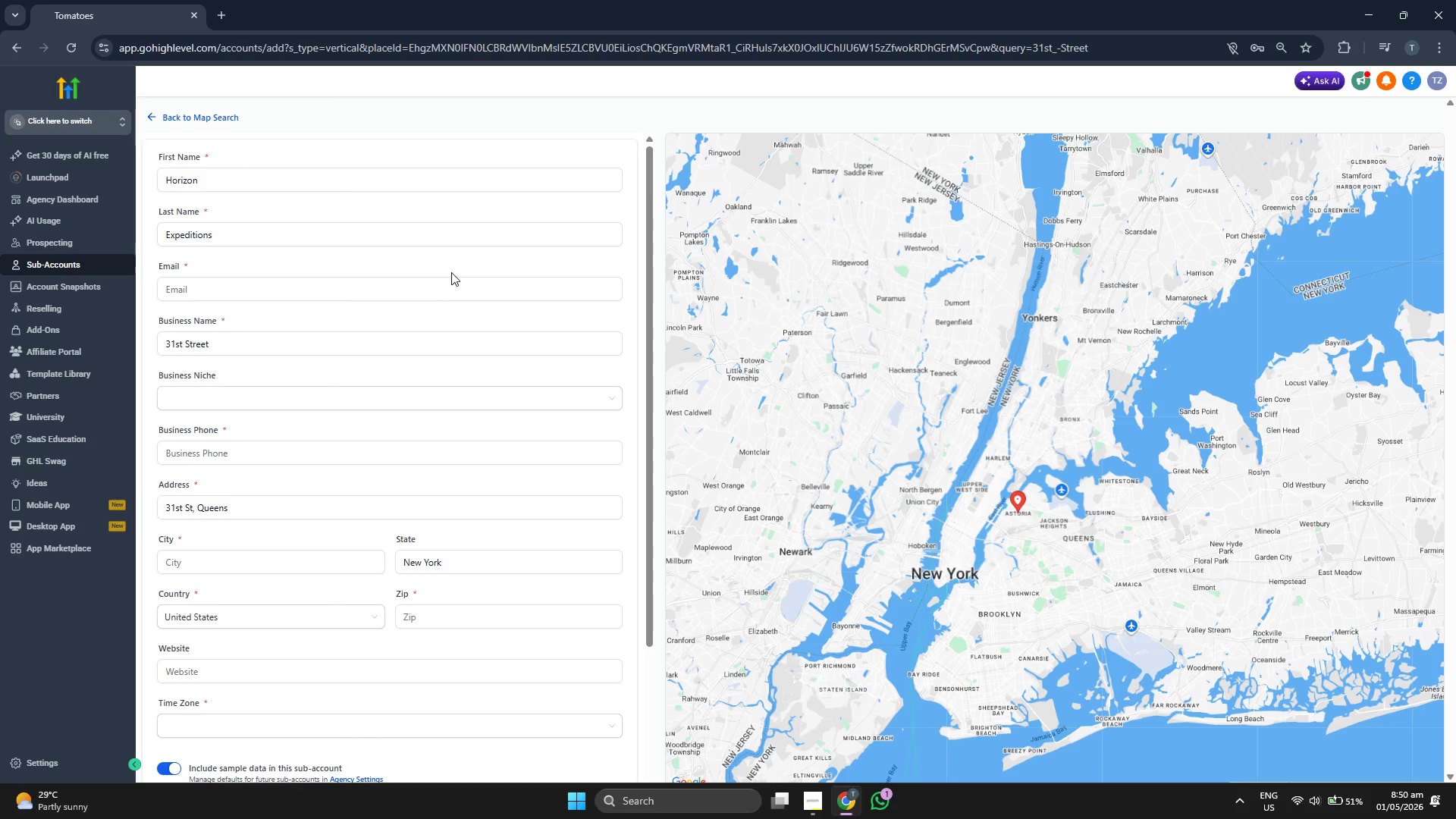 
left_click([440, 285])
 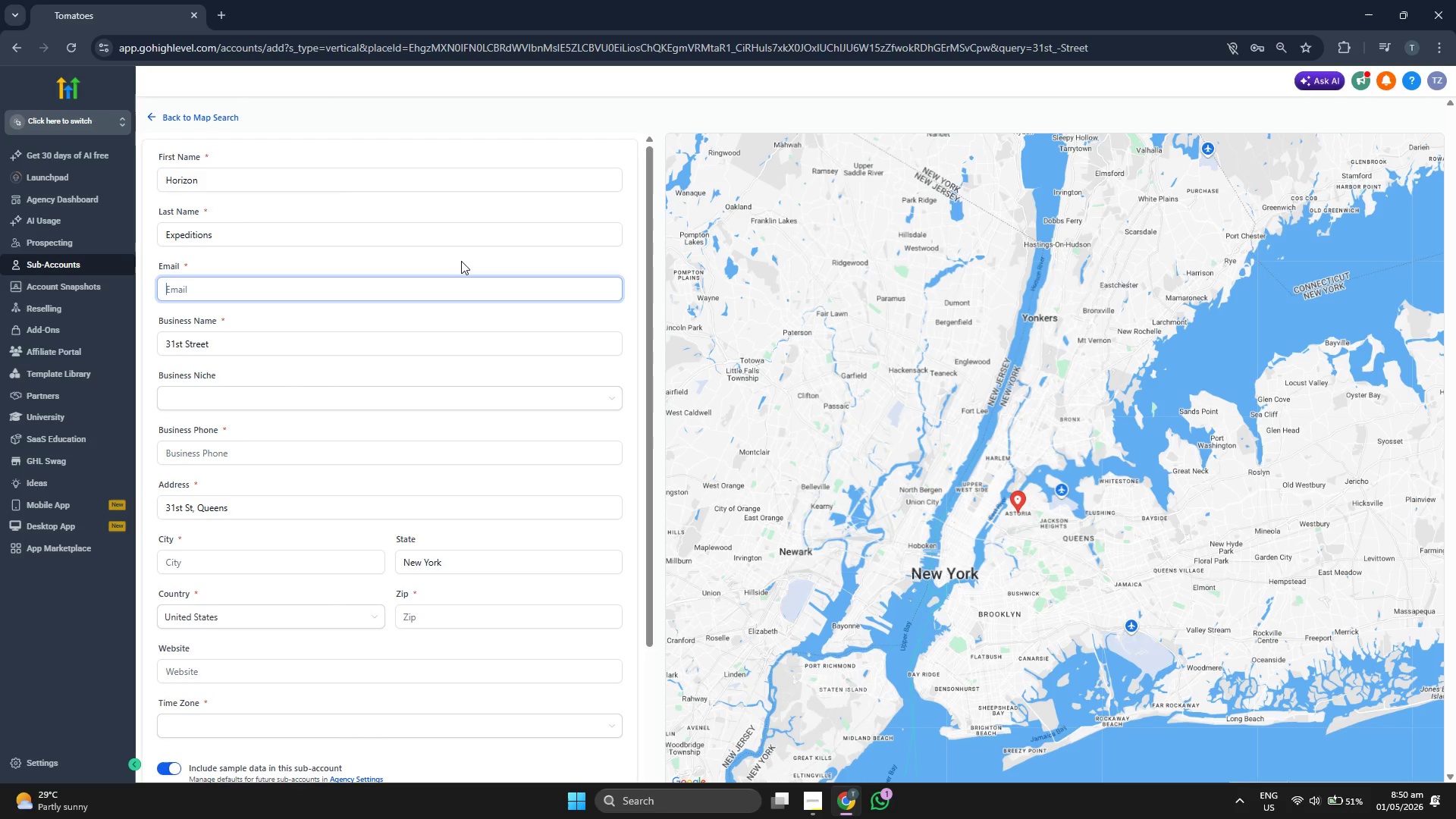 
type(ho)
 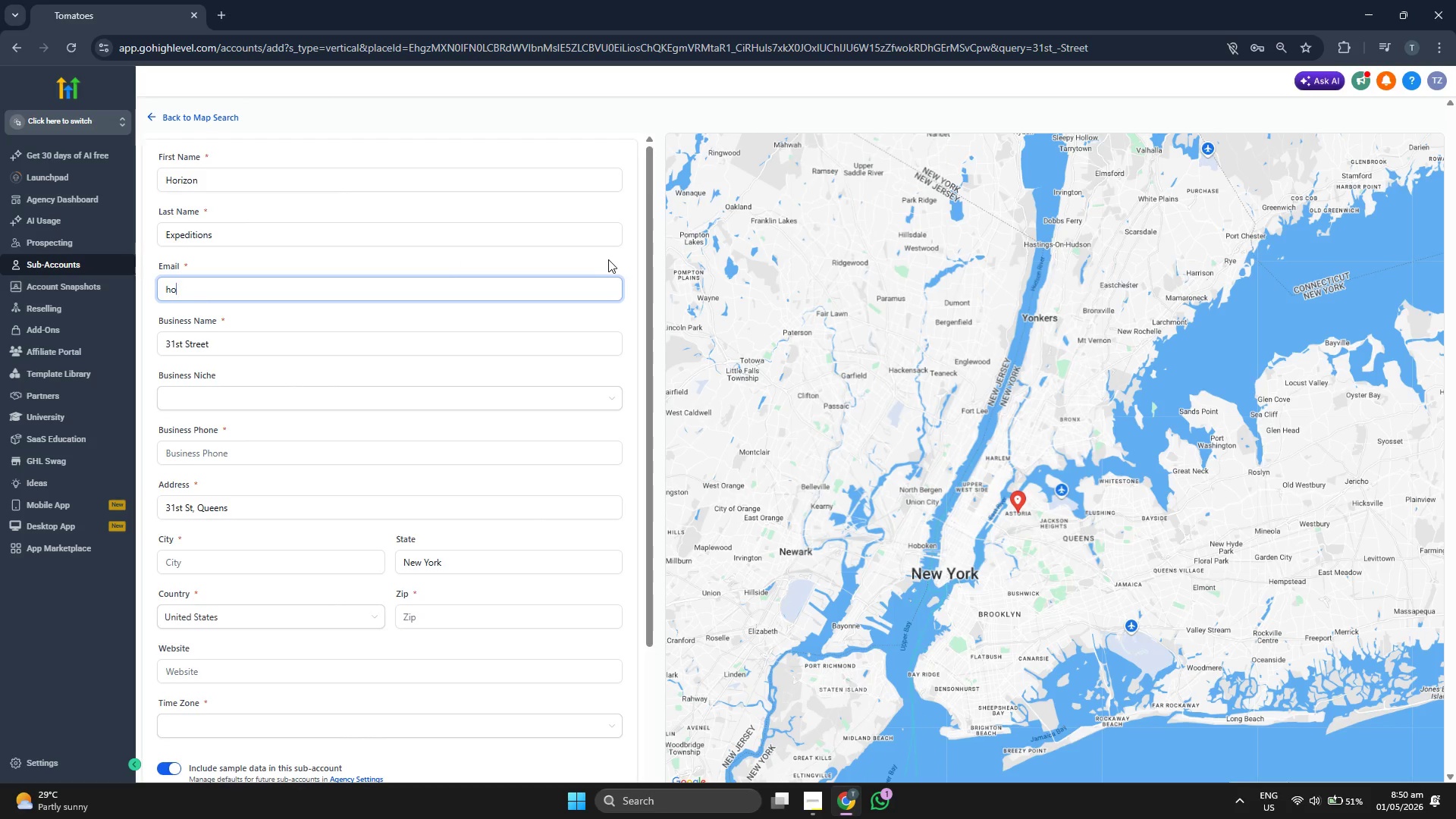 
type(rizon@expeditions.com)
 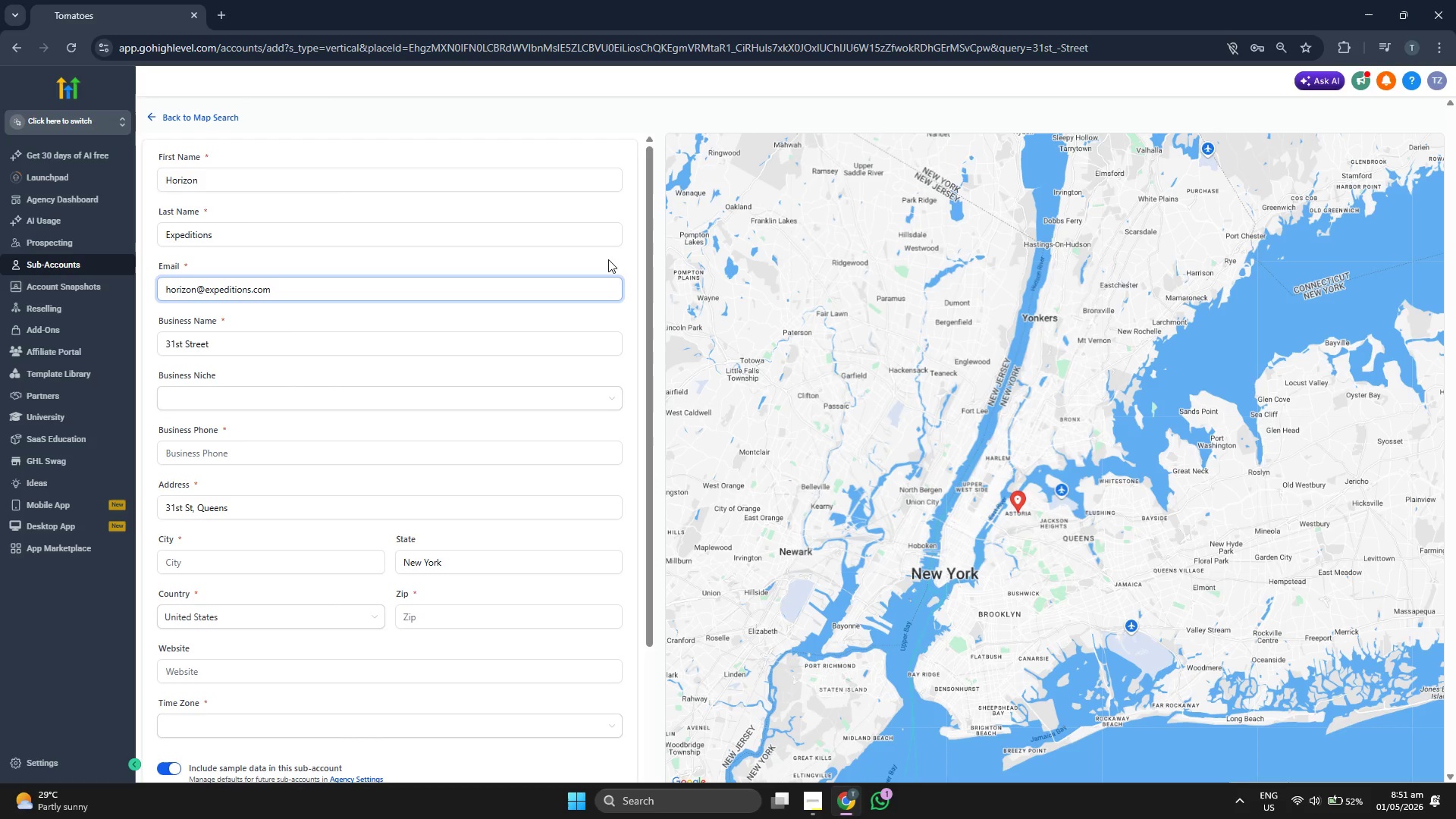 
left_click([608, 259])
 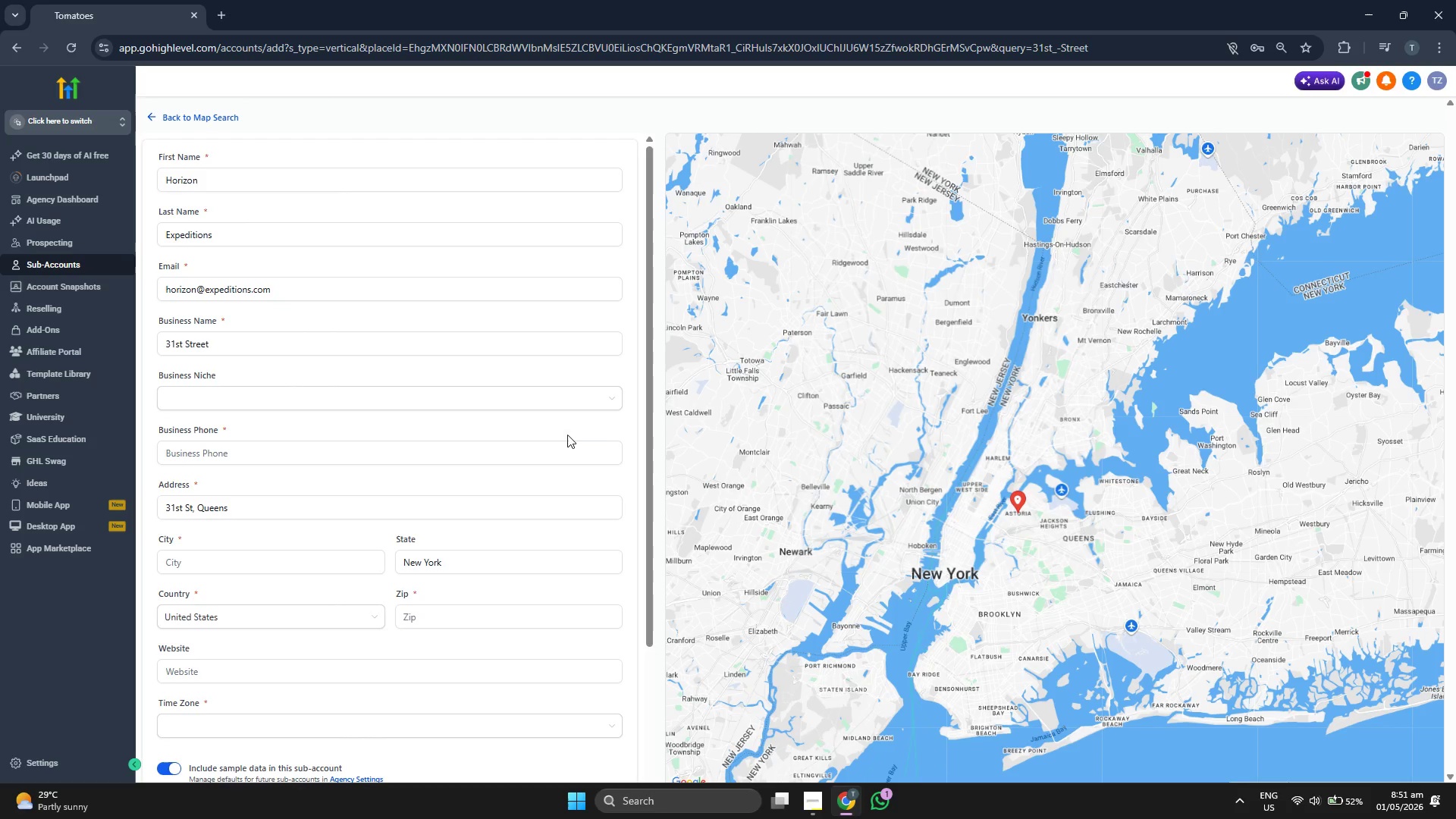 
scroll: coordinate [565, 410], scroll_direction: none, amount: 0.0
 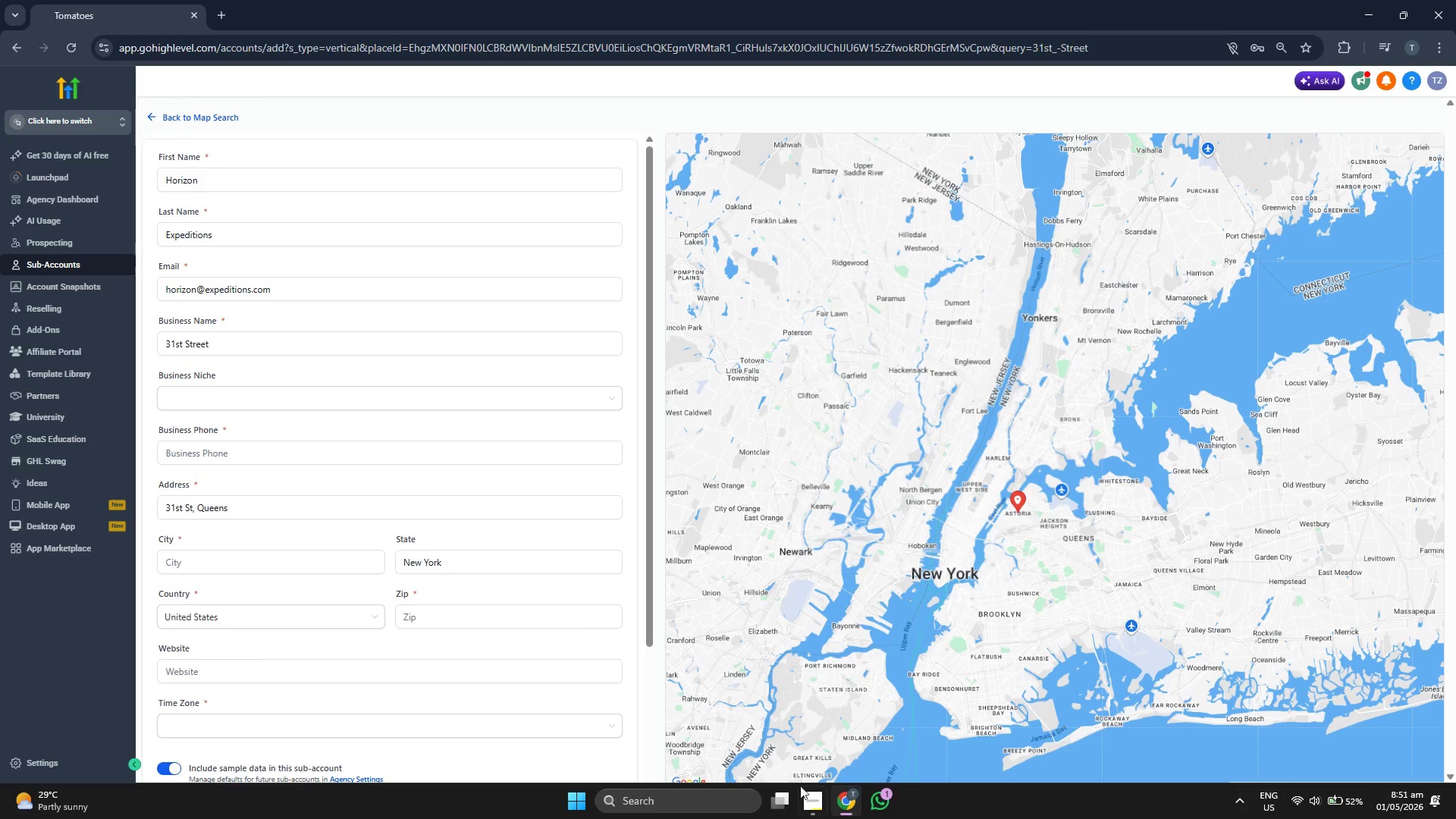 
left_click([810, 797])